 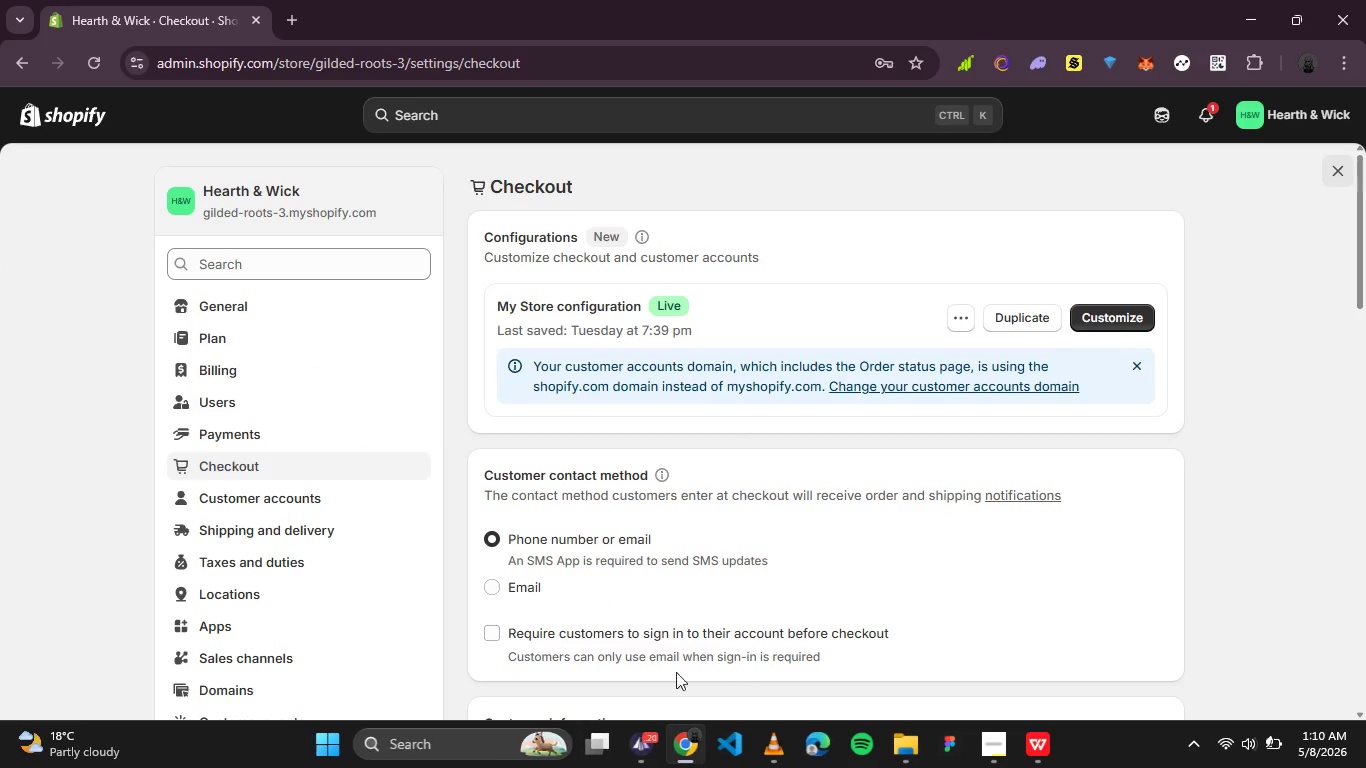 
left_click([1133, 317])
 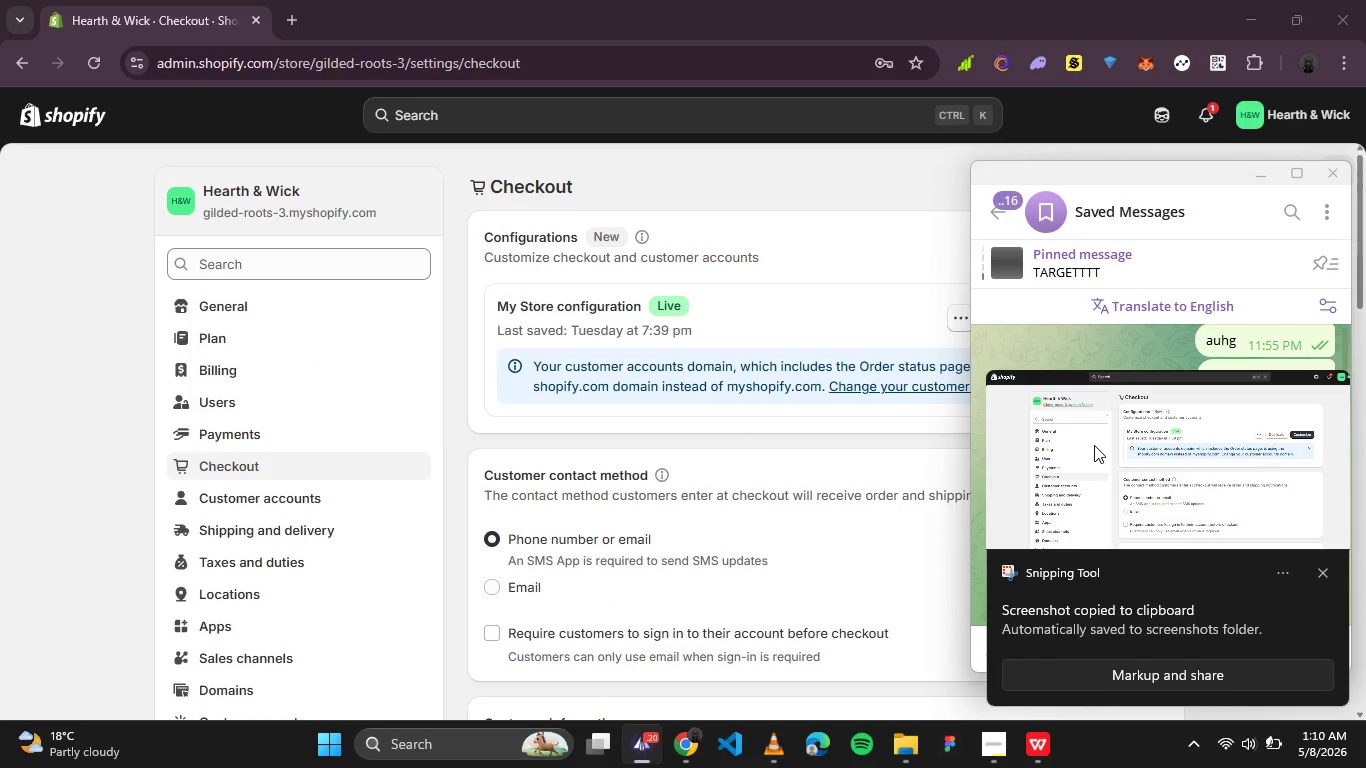 
key(Control+V)
 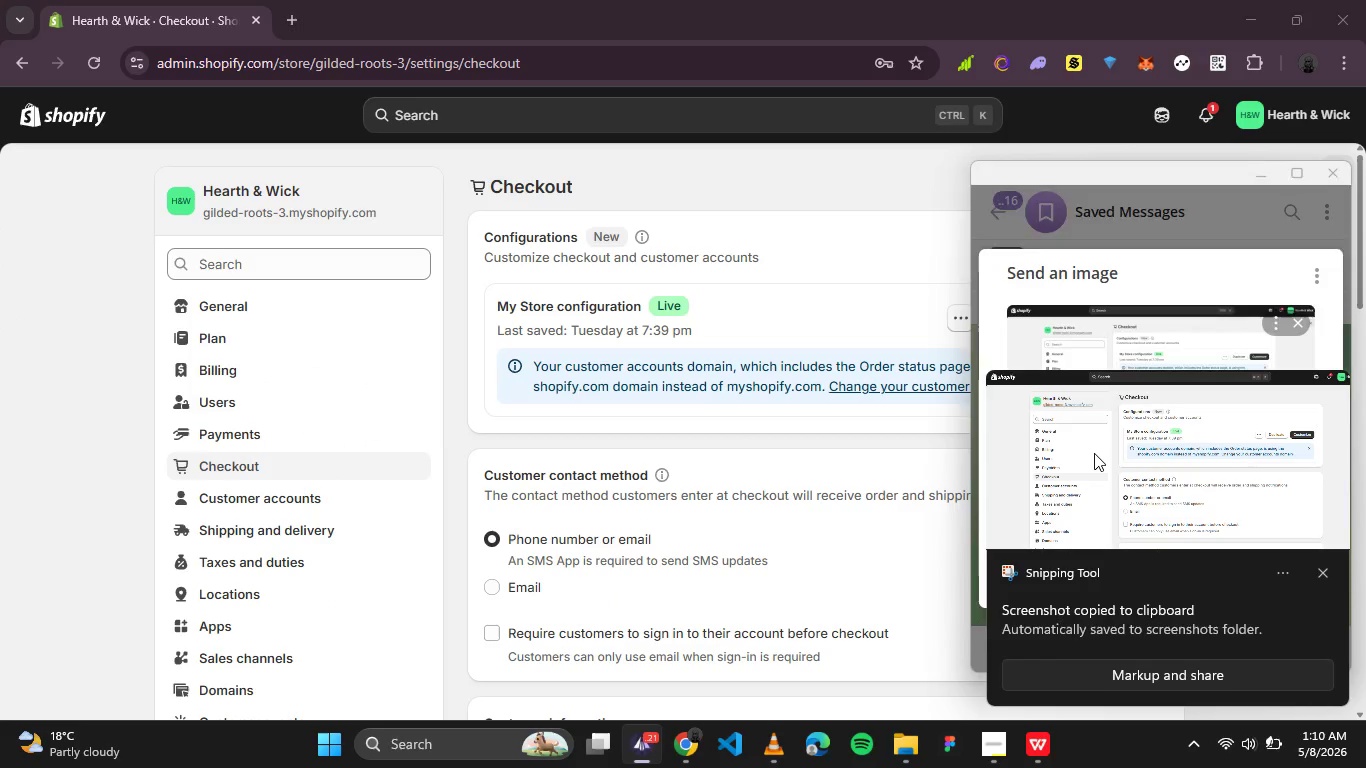 
key(Enter)
 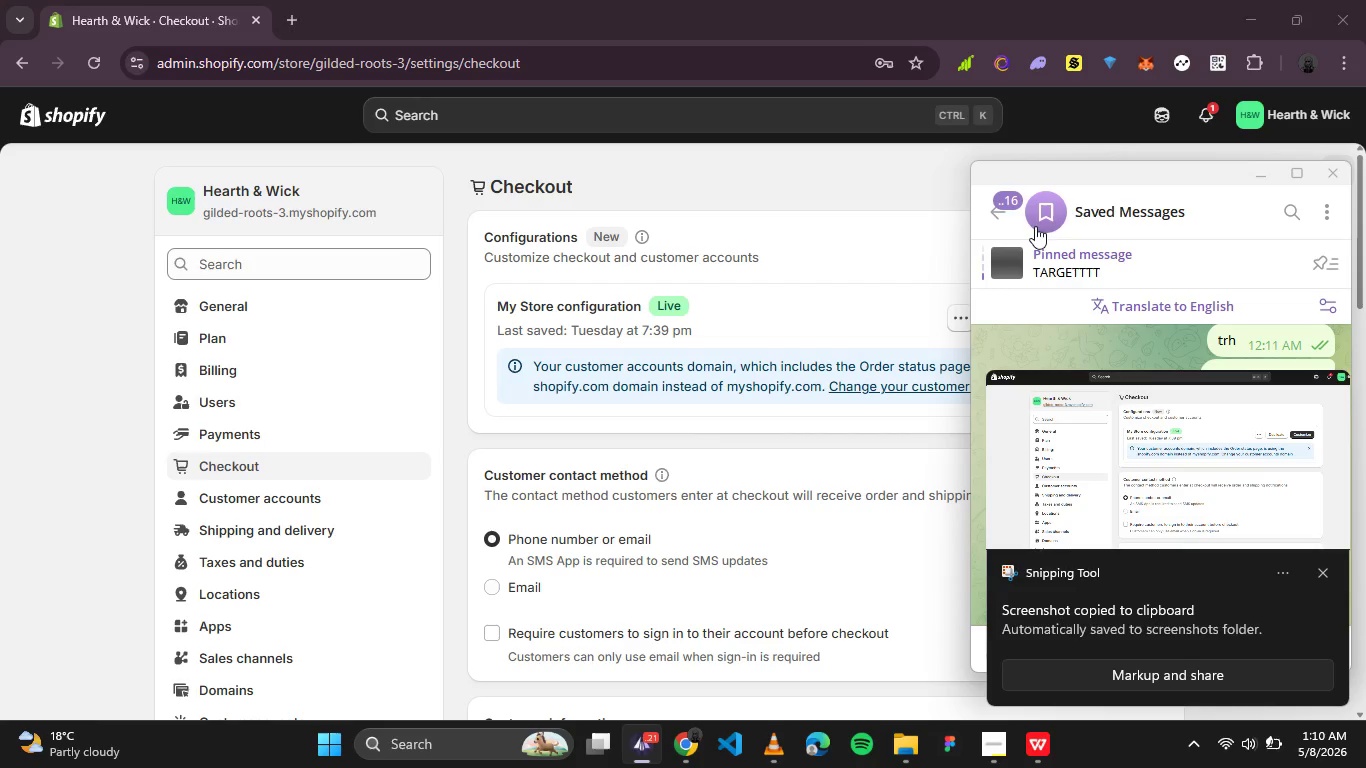 
left_click([1013, 214])
 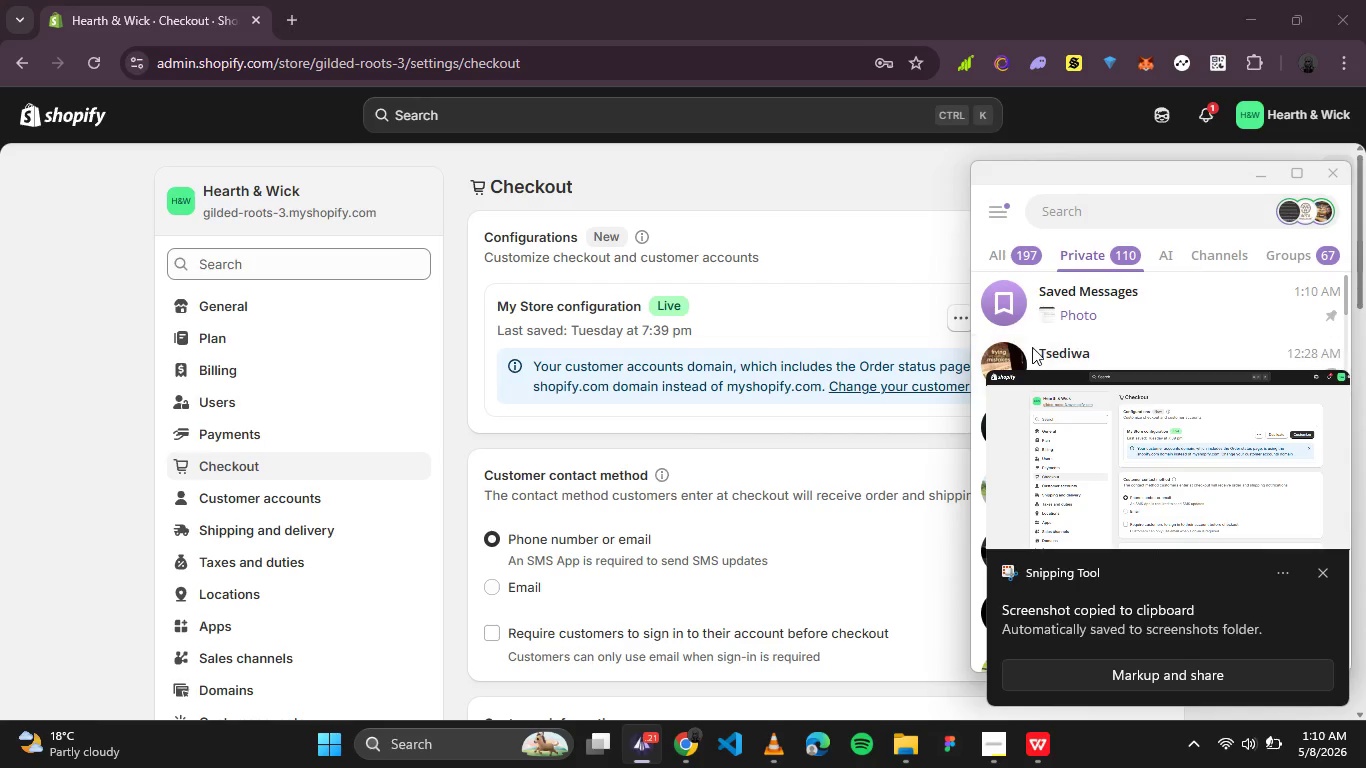 
left_click([1033, 348])
 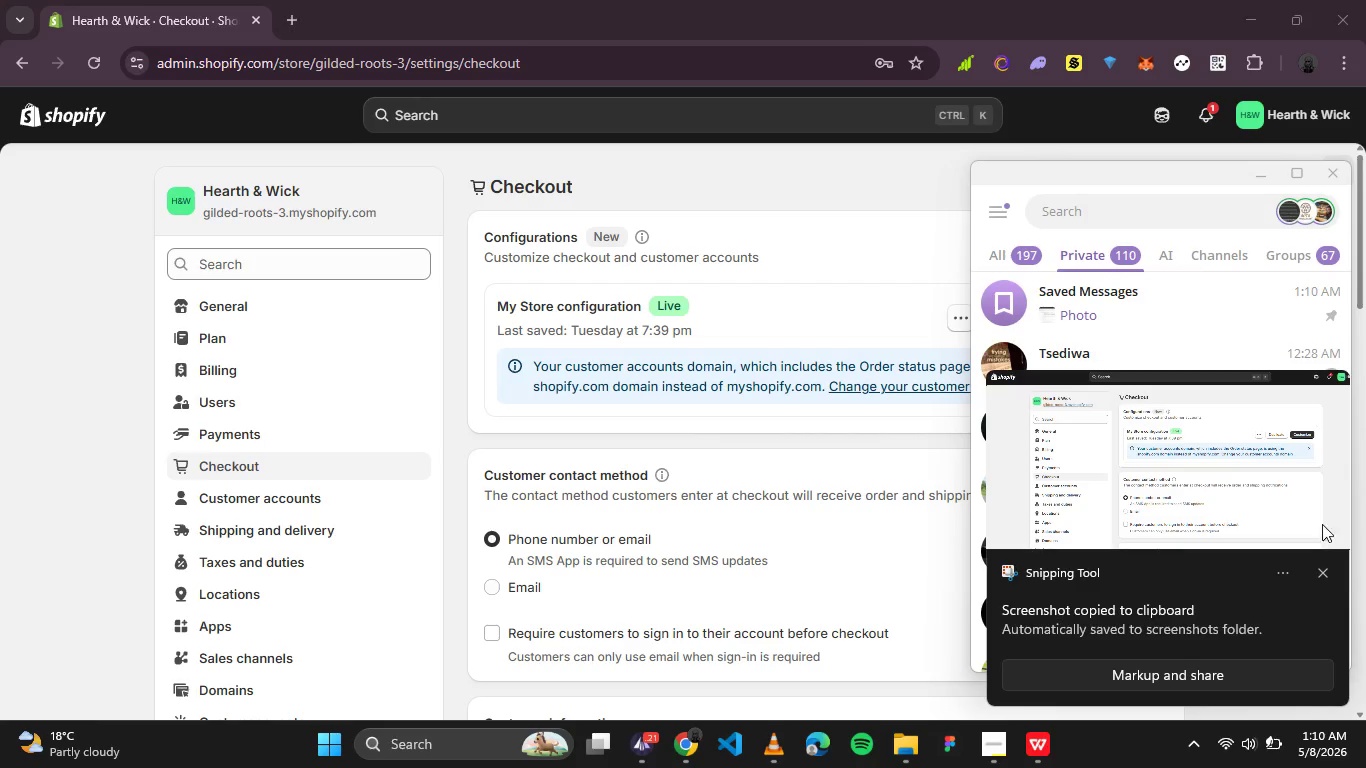 
left_click([1320, 570])
 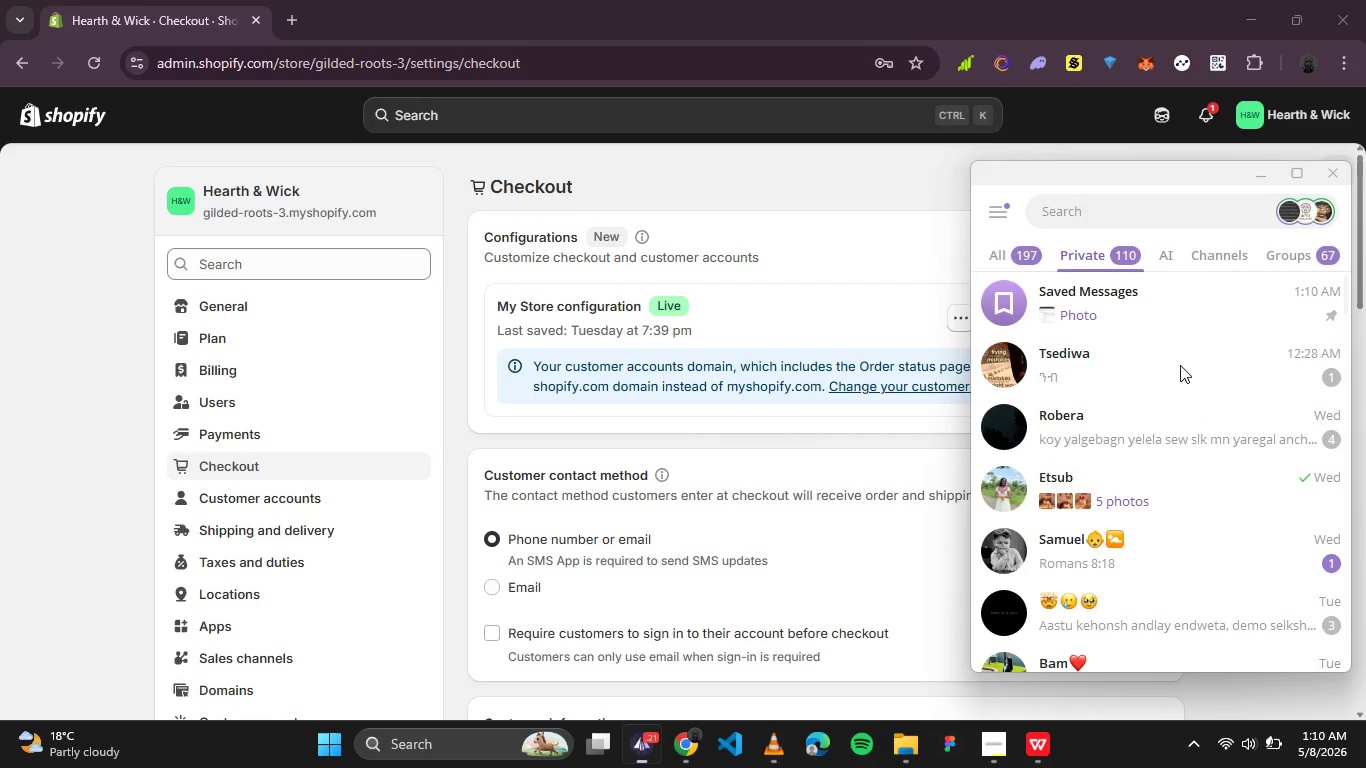 
left_click([1180, 365])
 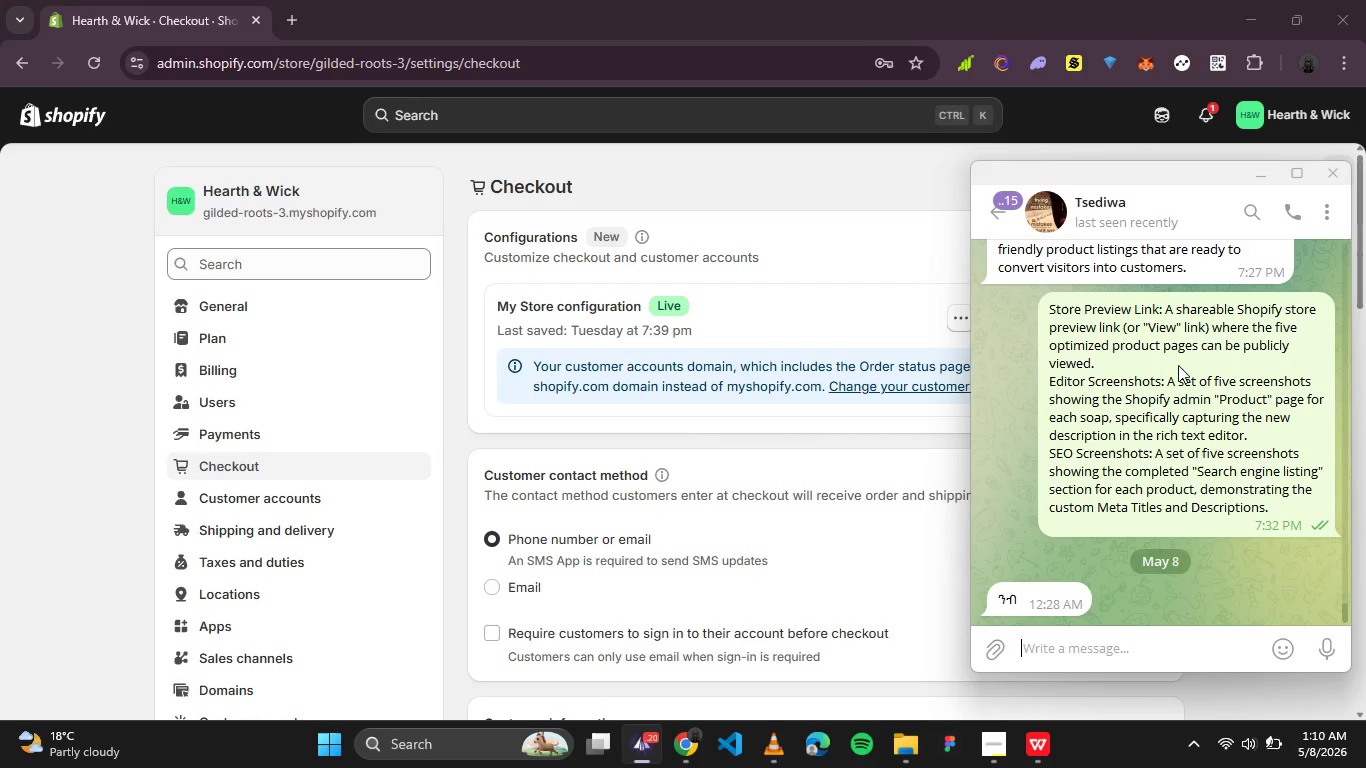 
key(Control+V)
 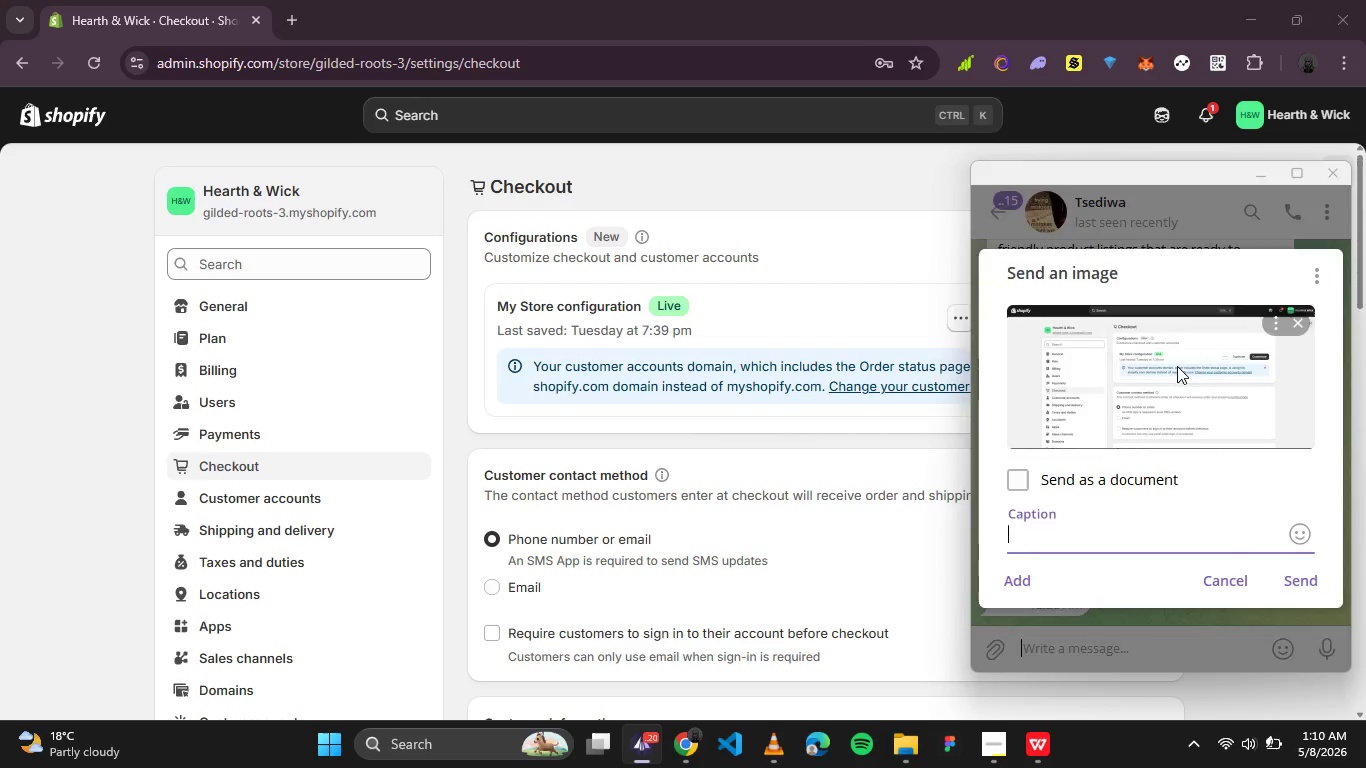 
key(Enter)
 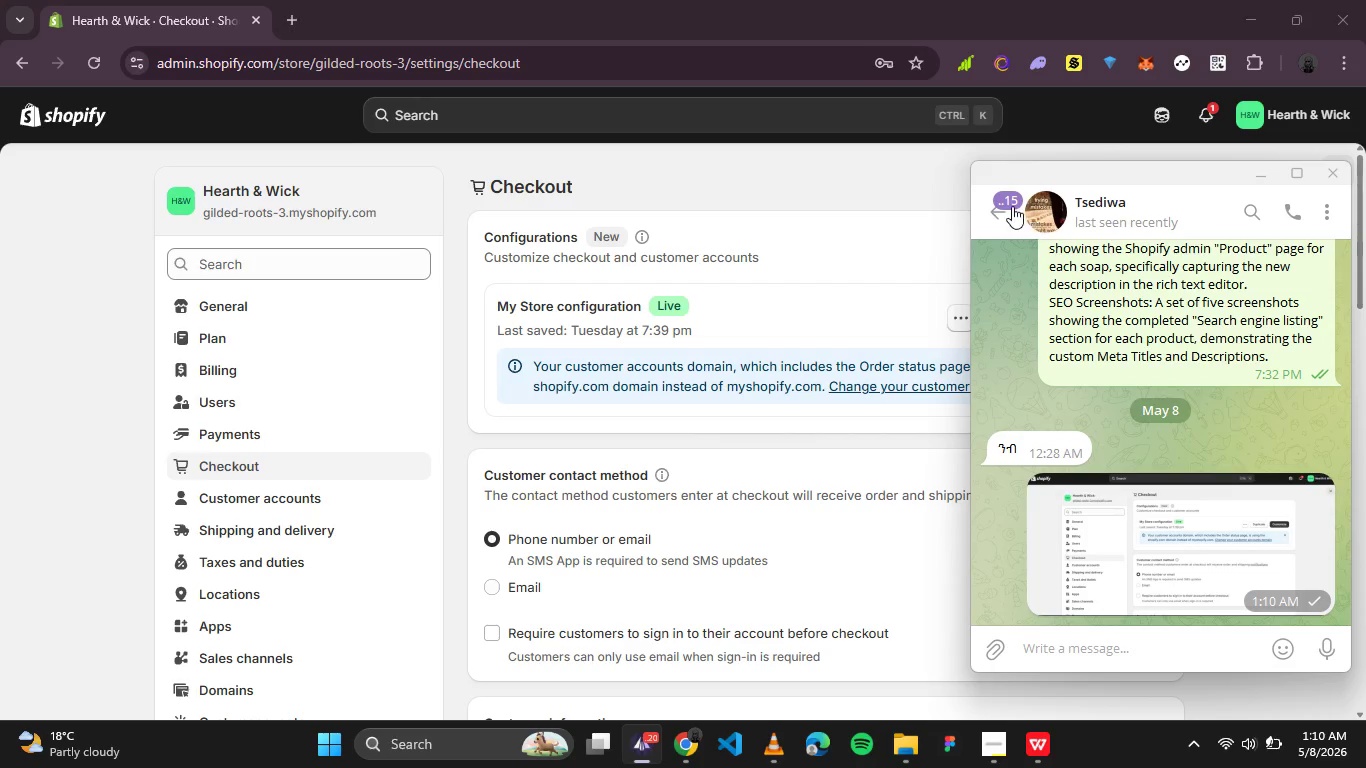 
left_click([995, 204])
 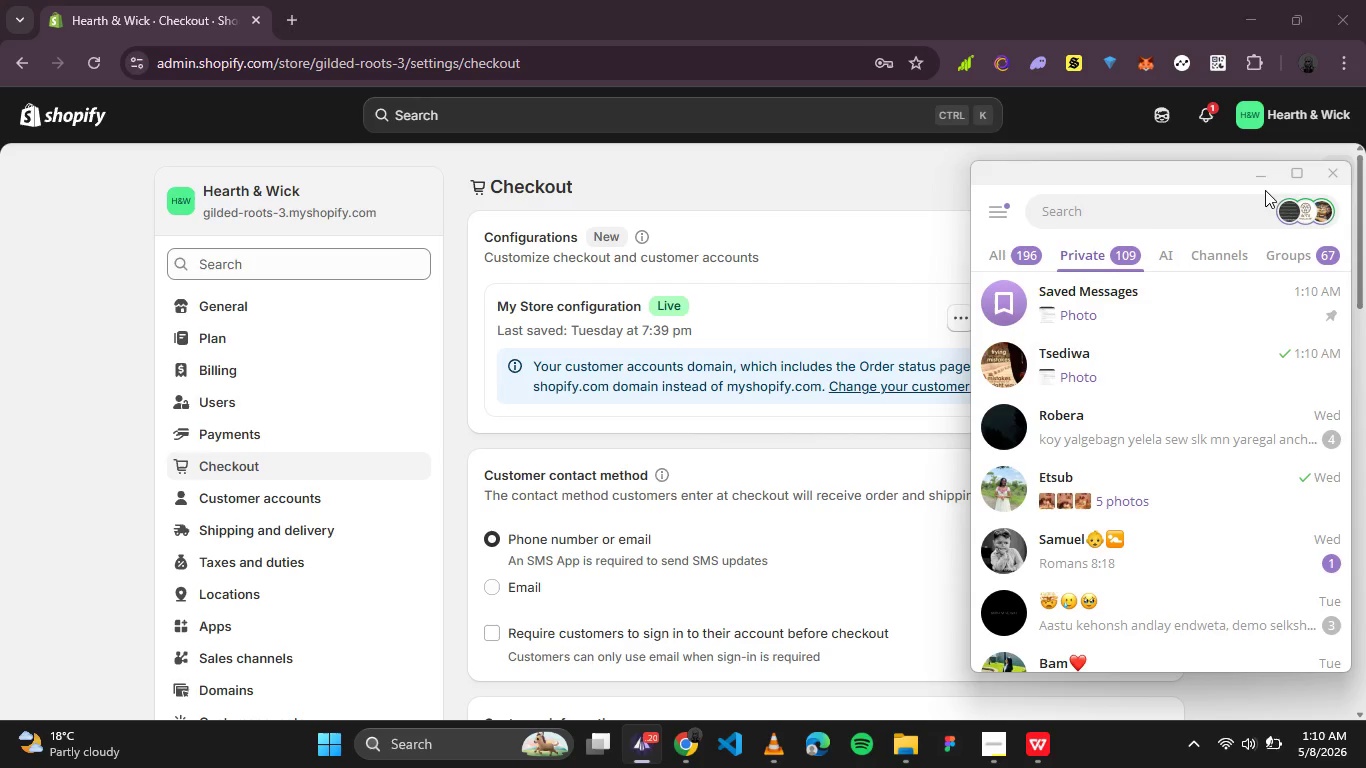 
left_click([1269, 175])
 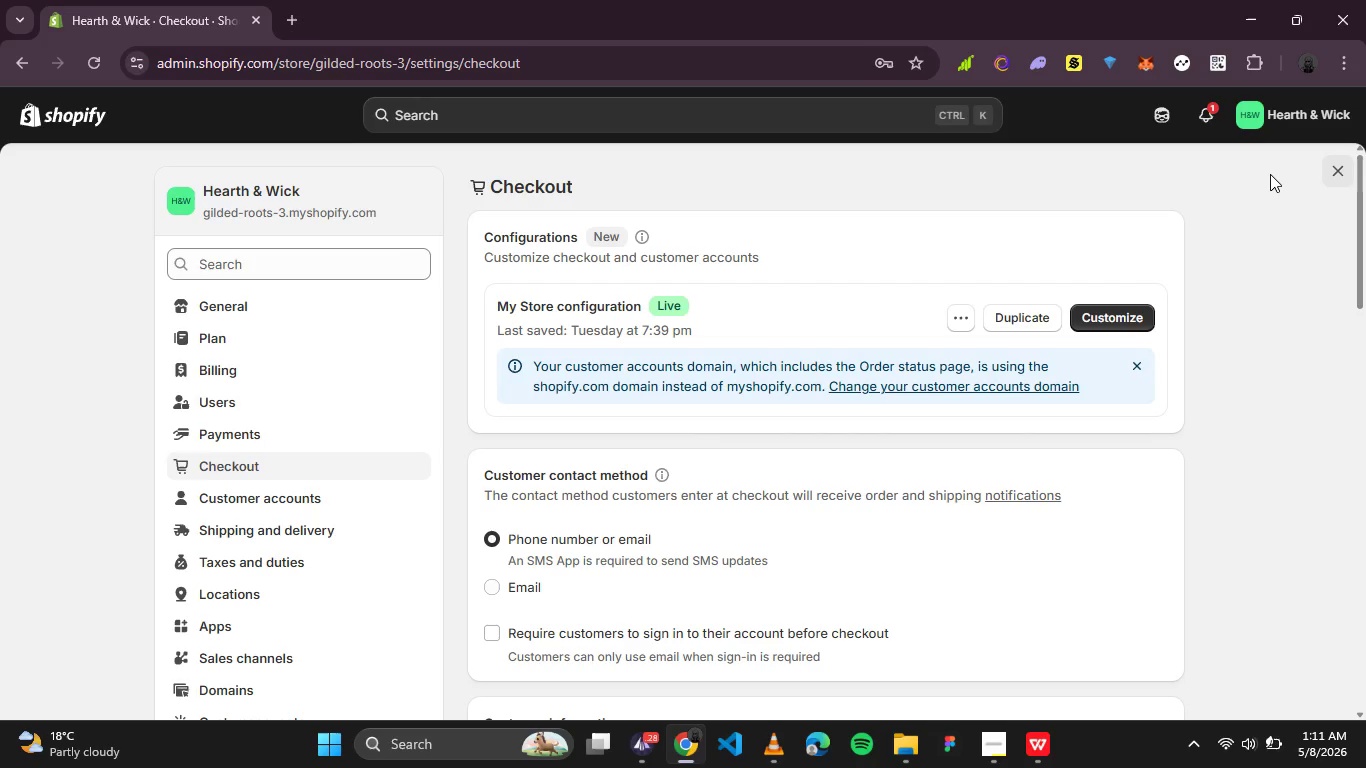 
wait(69.86)
 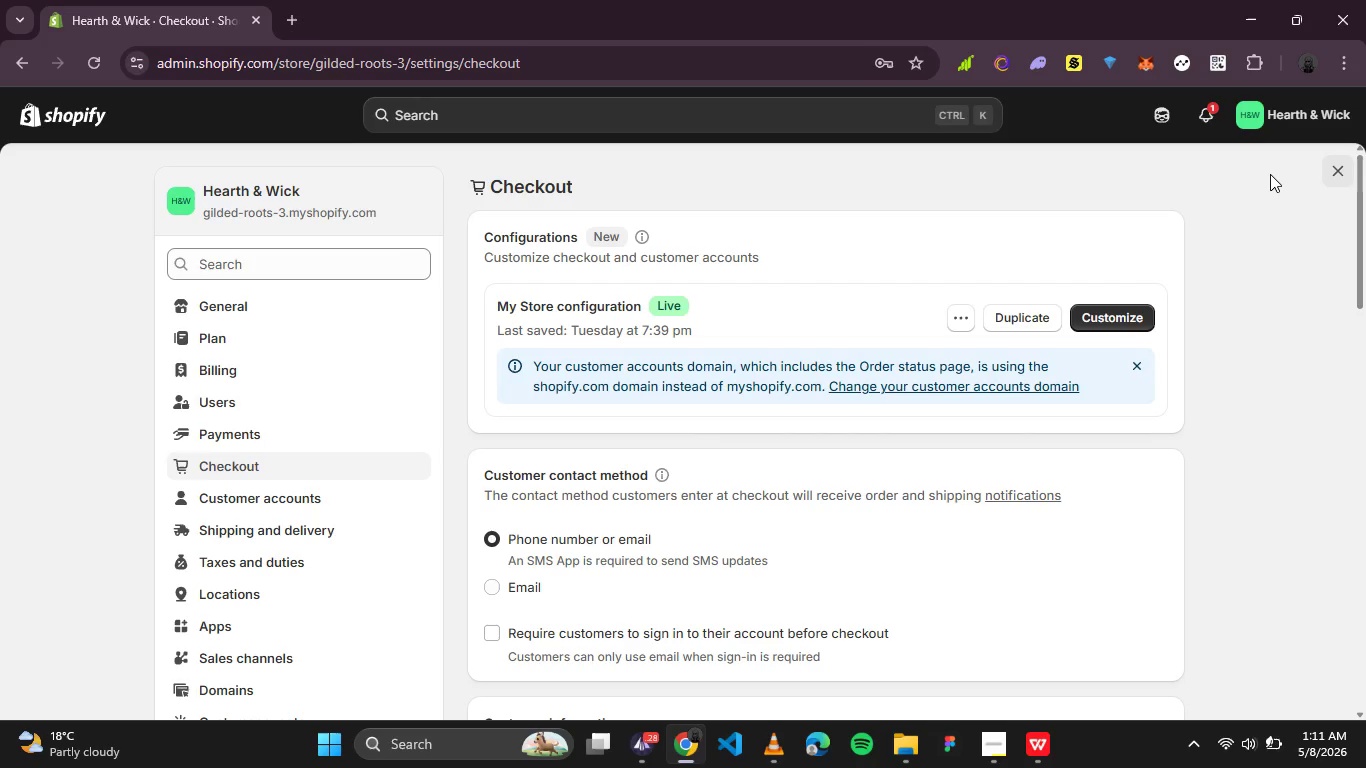 
scroll: coordinate [1146, 306], scroll_direction: down, amount: 7.0
 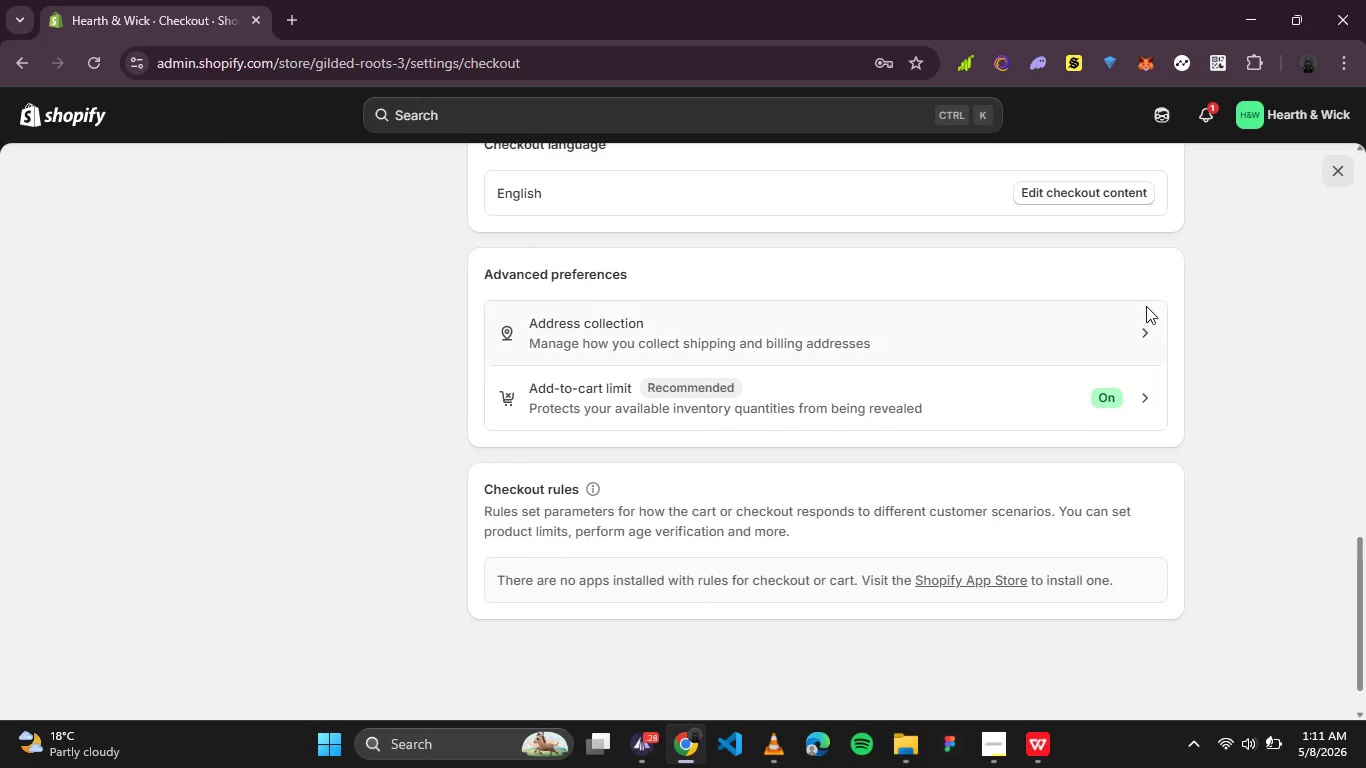 
scroll: coordinate [1146, 306], scroll_direction: up, amount: 7.0
 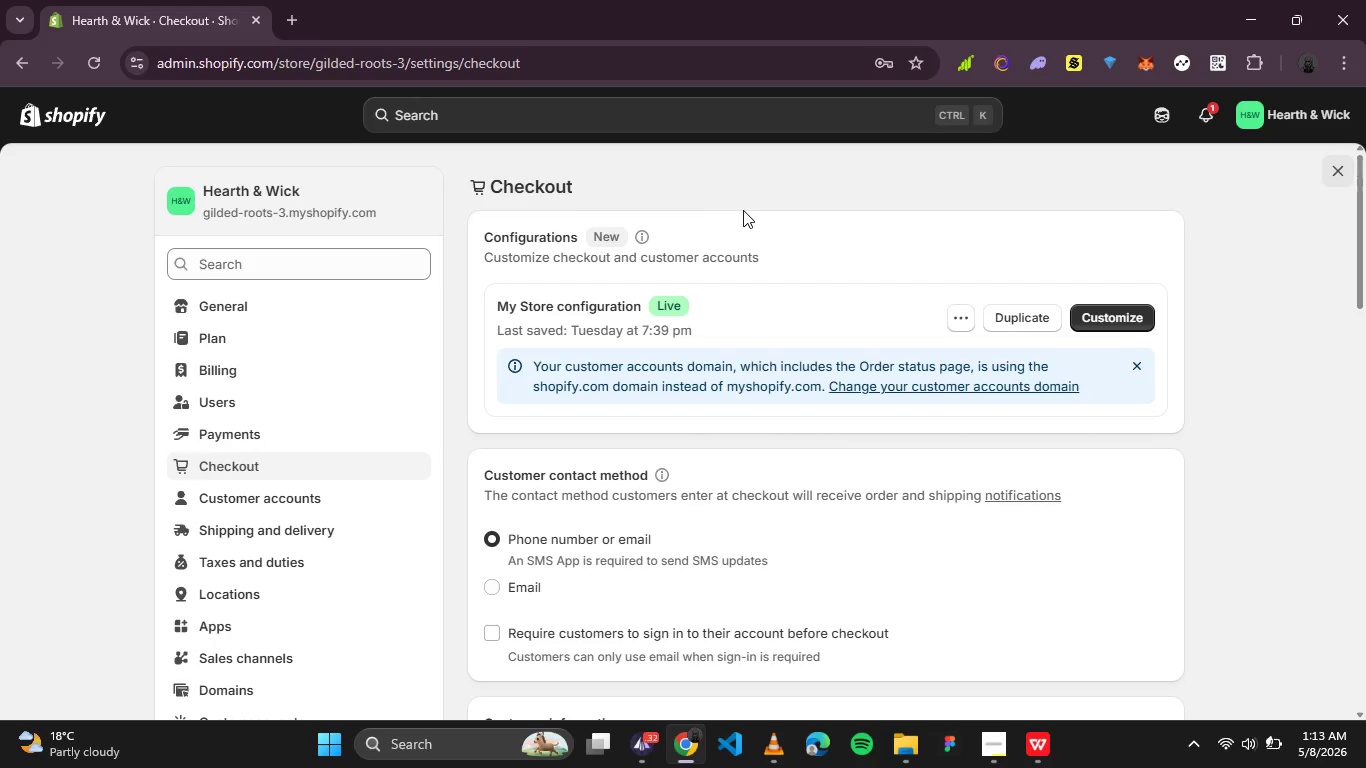 
wait(75.6)
 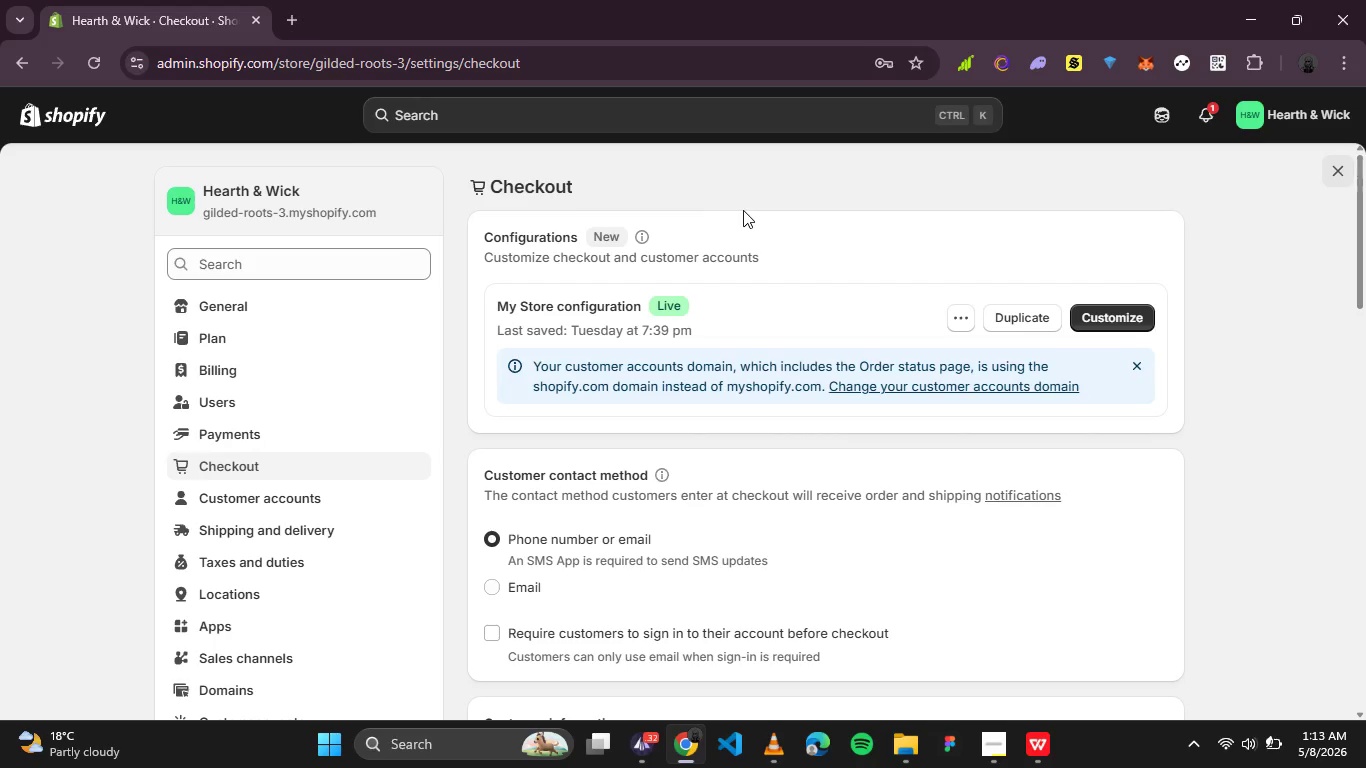 
scroll: coordinate [795, 290], scroll_direction: down, amount: 1.0
 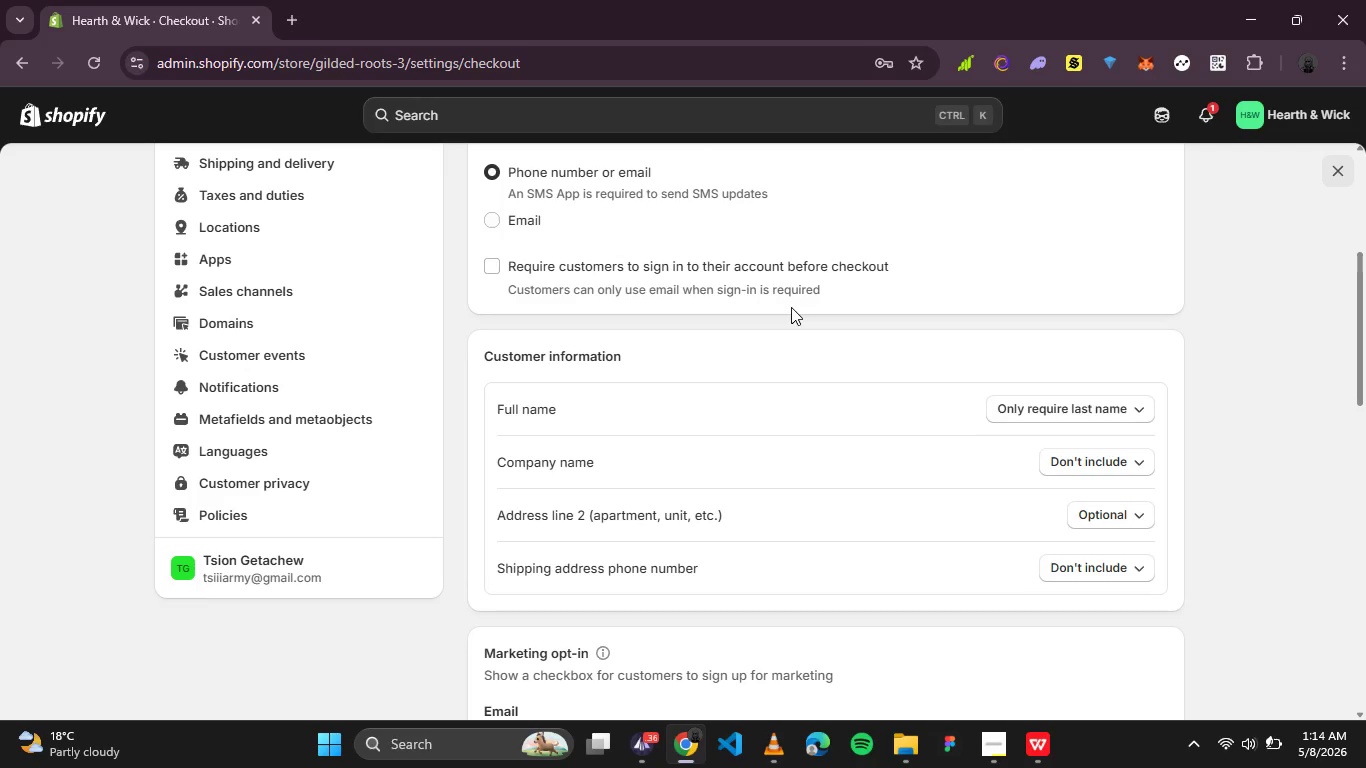 
wait(108.05)
 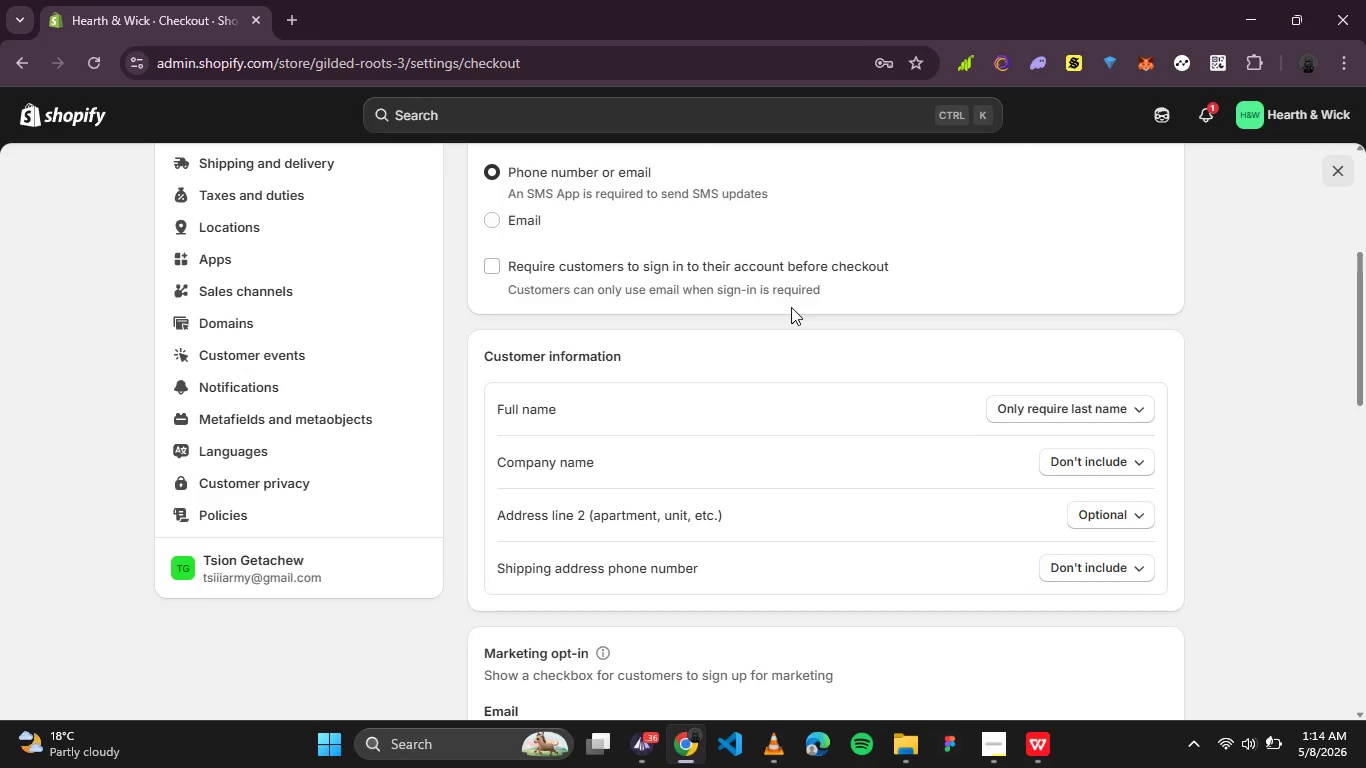 
scroll: coordinate [778, 325], scroll_direction: up, amount: 2.0
 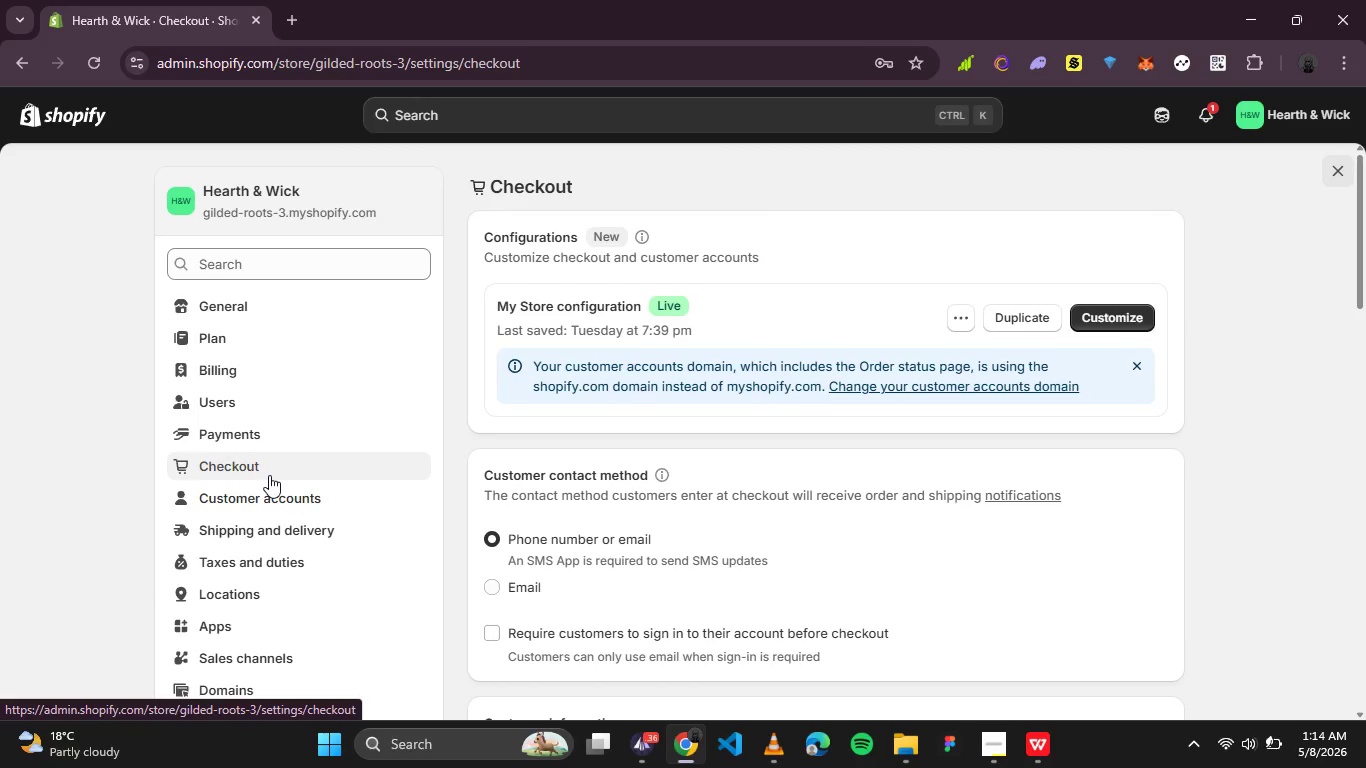 
wait(5.54)
 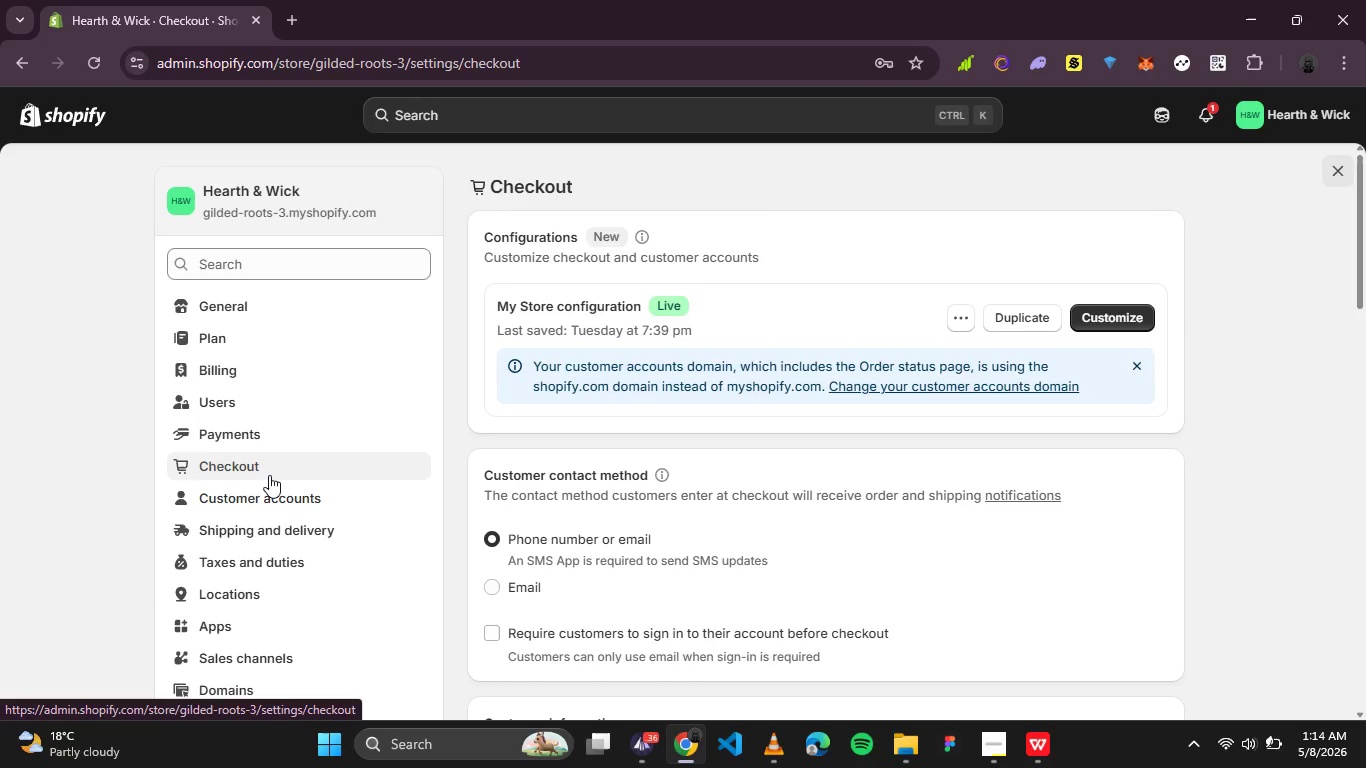 
scroll: coordinate [376, 494], scroll_direction: down, amount: 1.0
 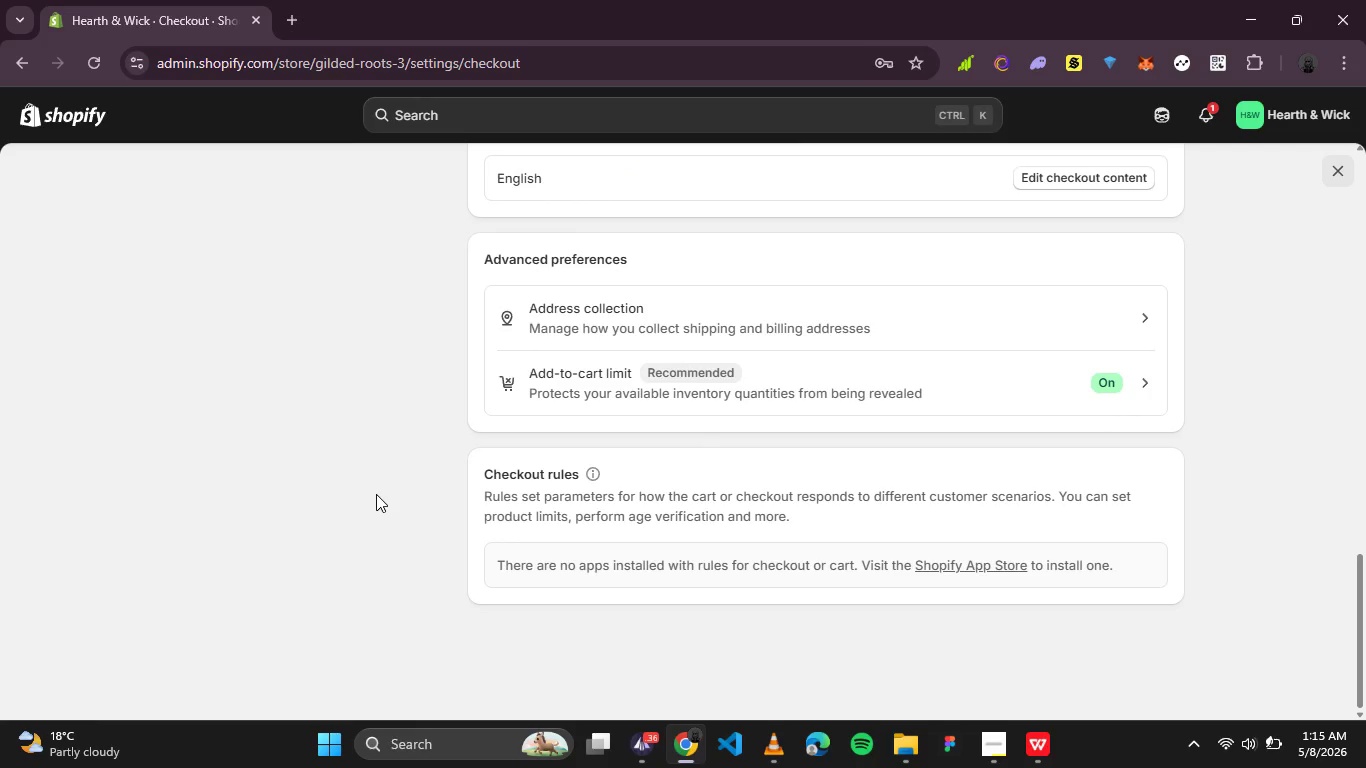 
scroll: coordinate [434, 480], scroll_direction: up, amount: 7.0
 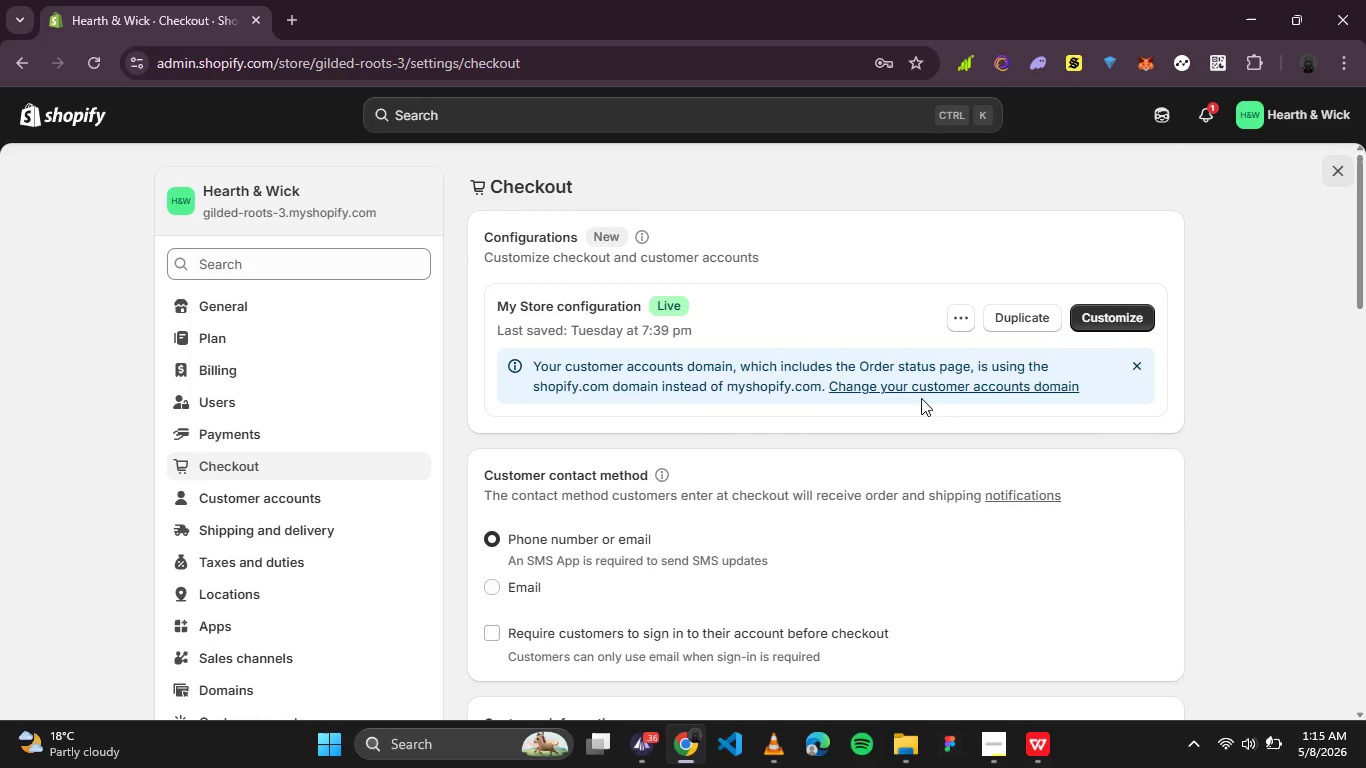 
left_click([931, 384])
 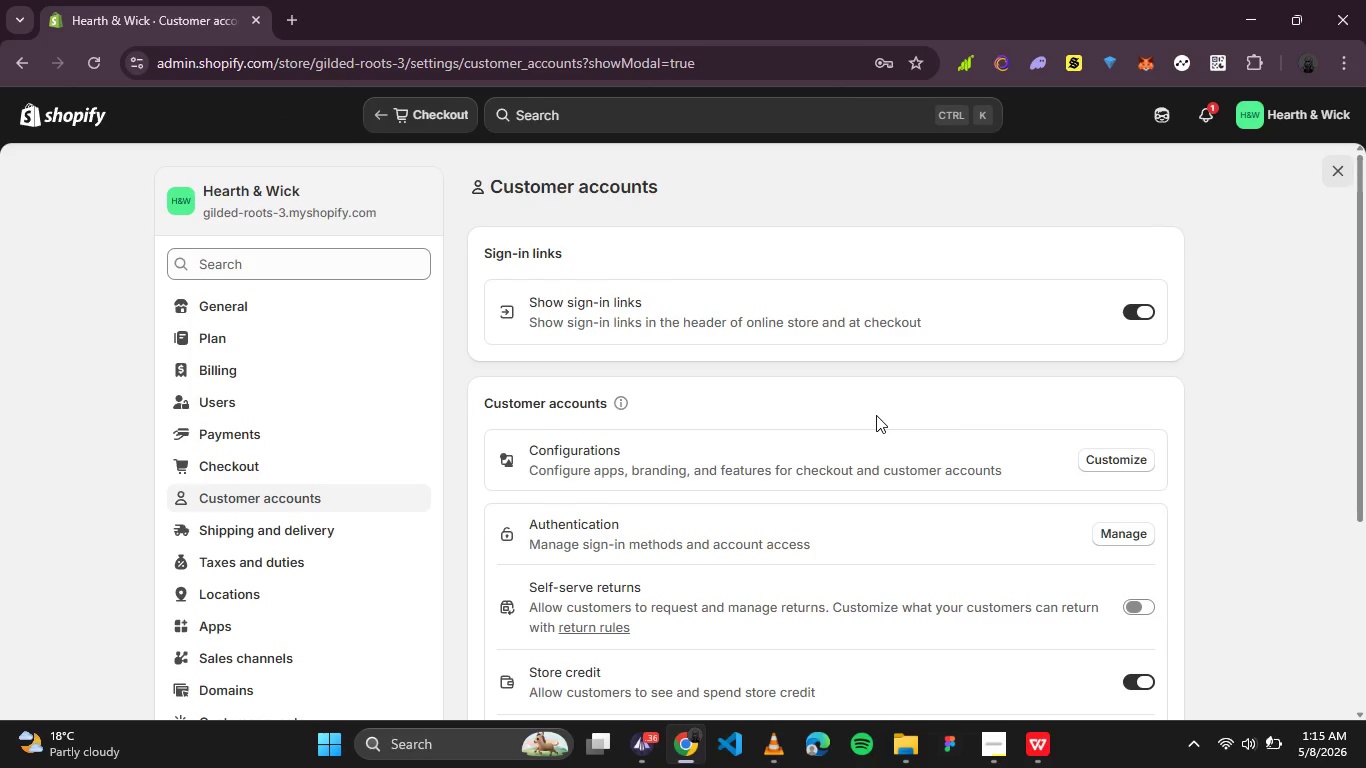 
wait(5.42)
 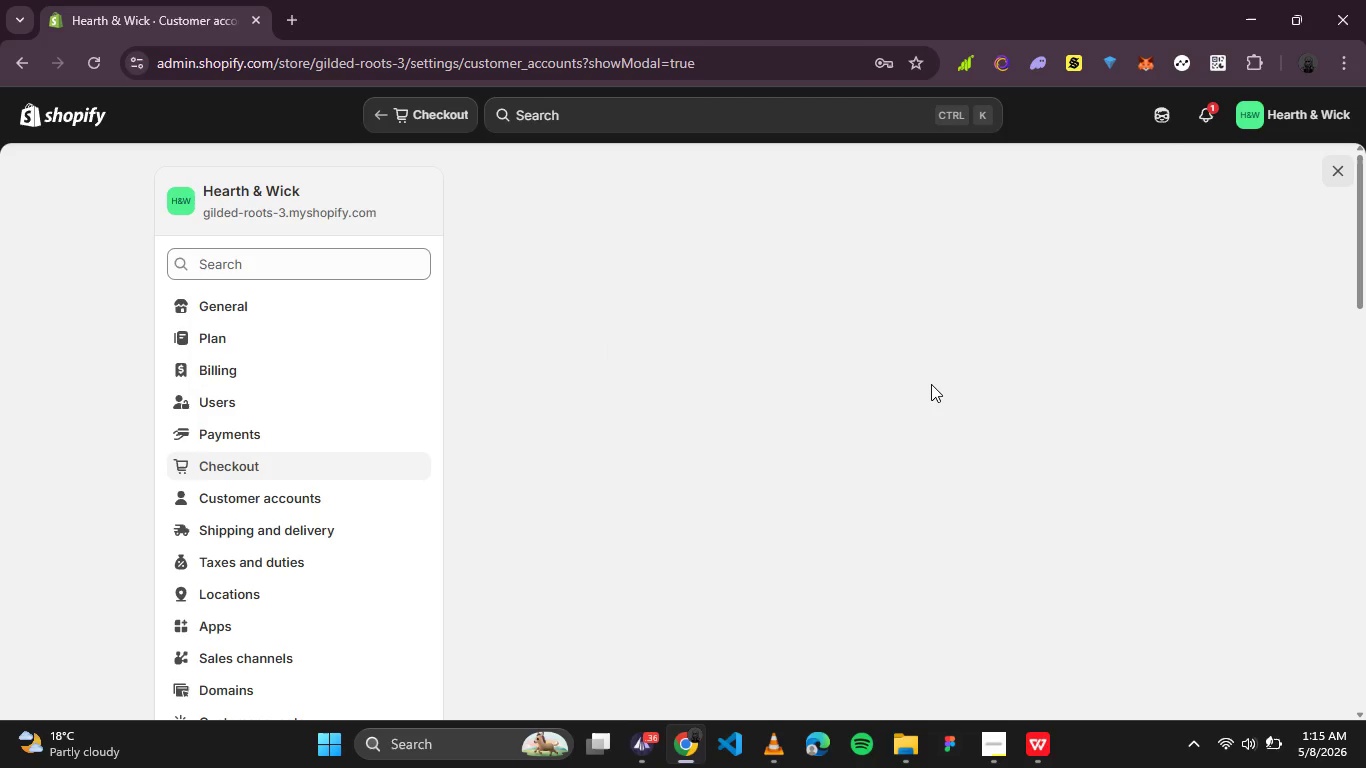 
scroll: coordinate [871, 422], scroll_direction: down, amount: 1.0
 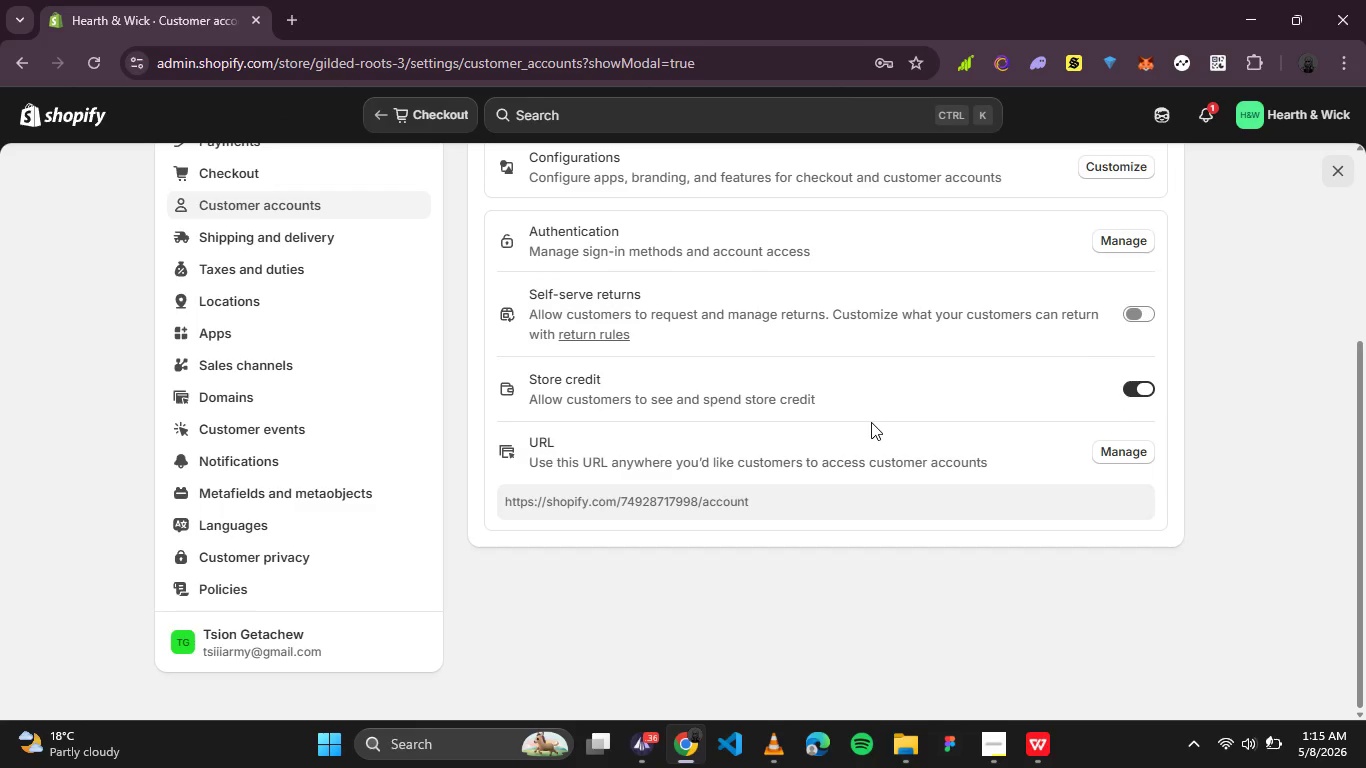 
scroll: coordinate [871, 422], scroll_direction: up, amount: 3.0
 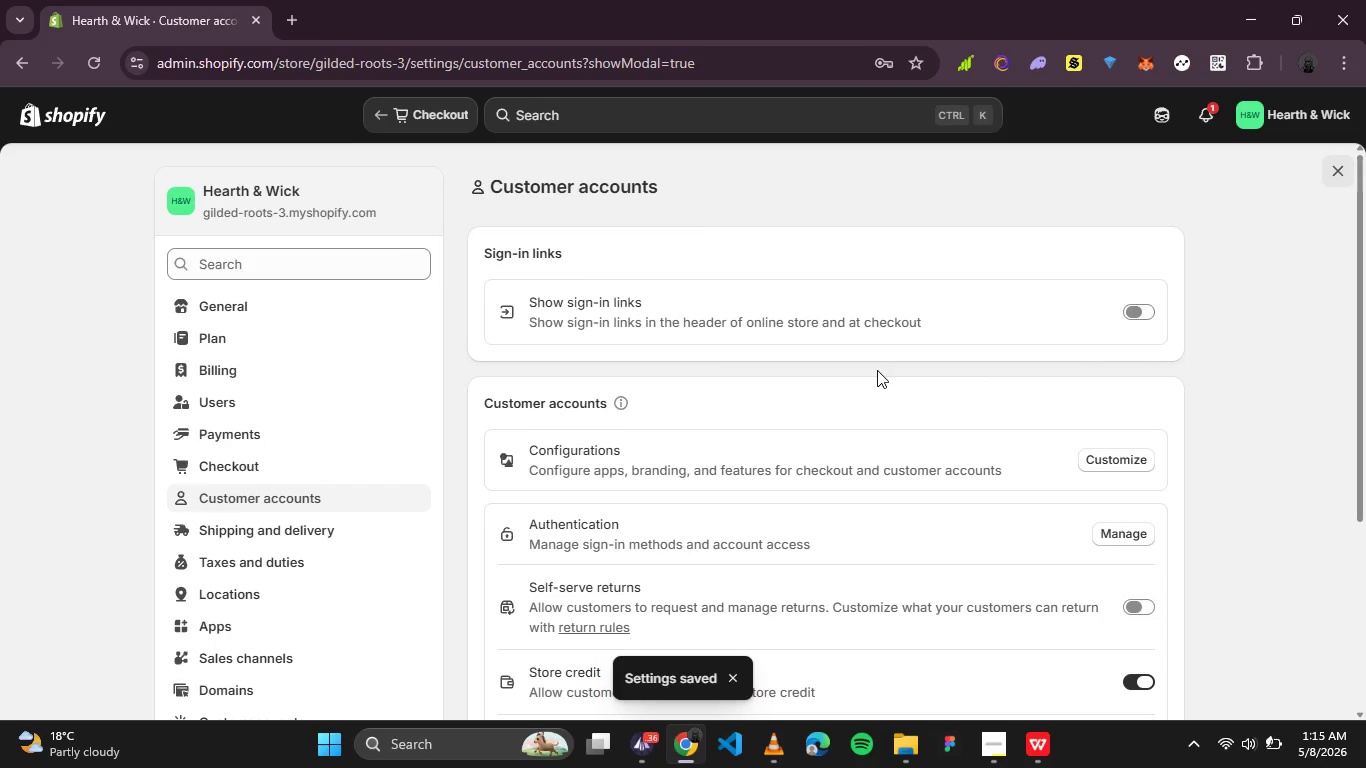 
wait(10.37)
 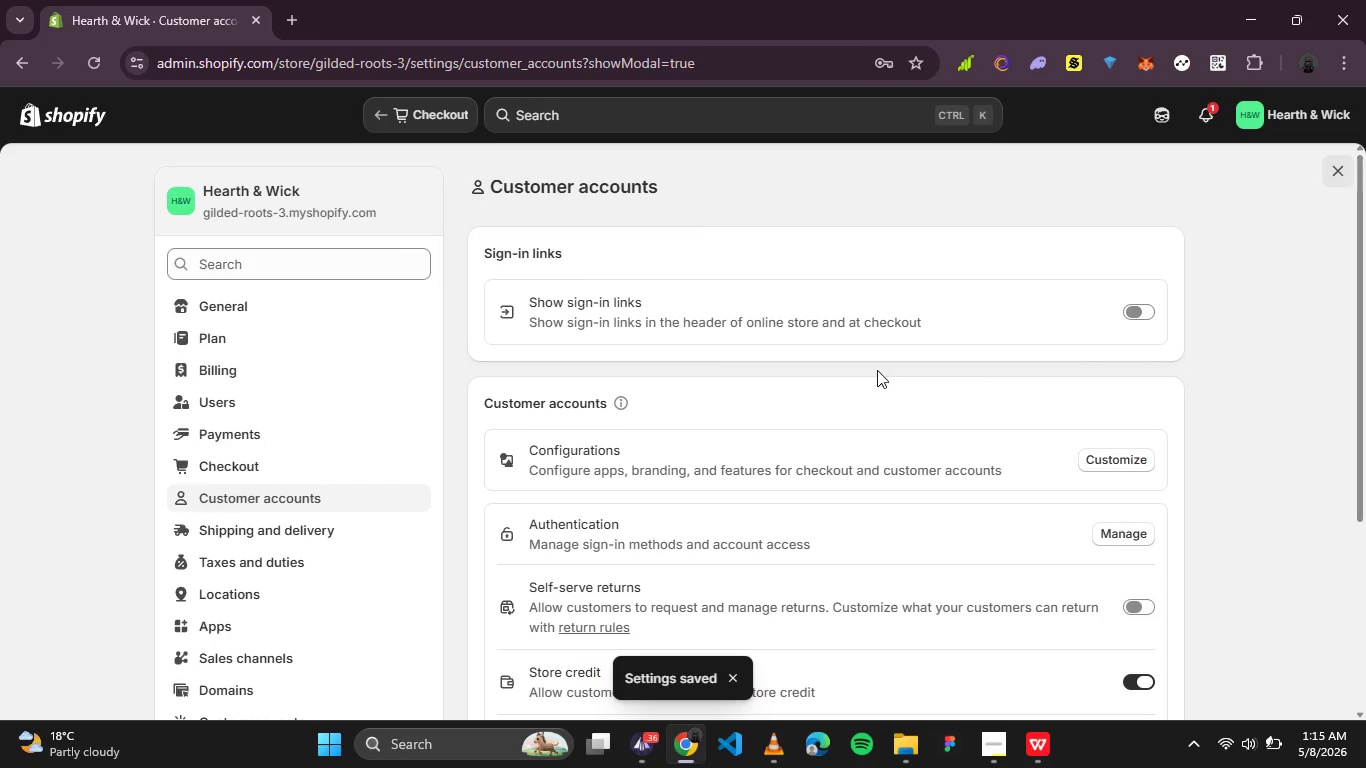 
left_click([1118, 453])
 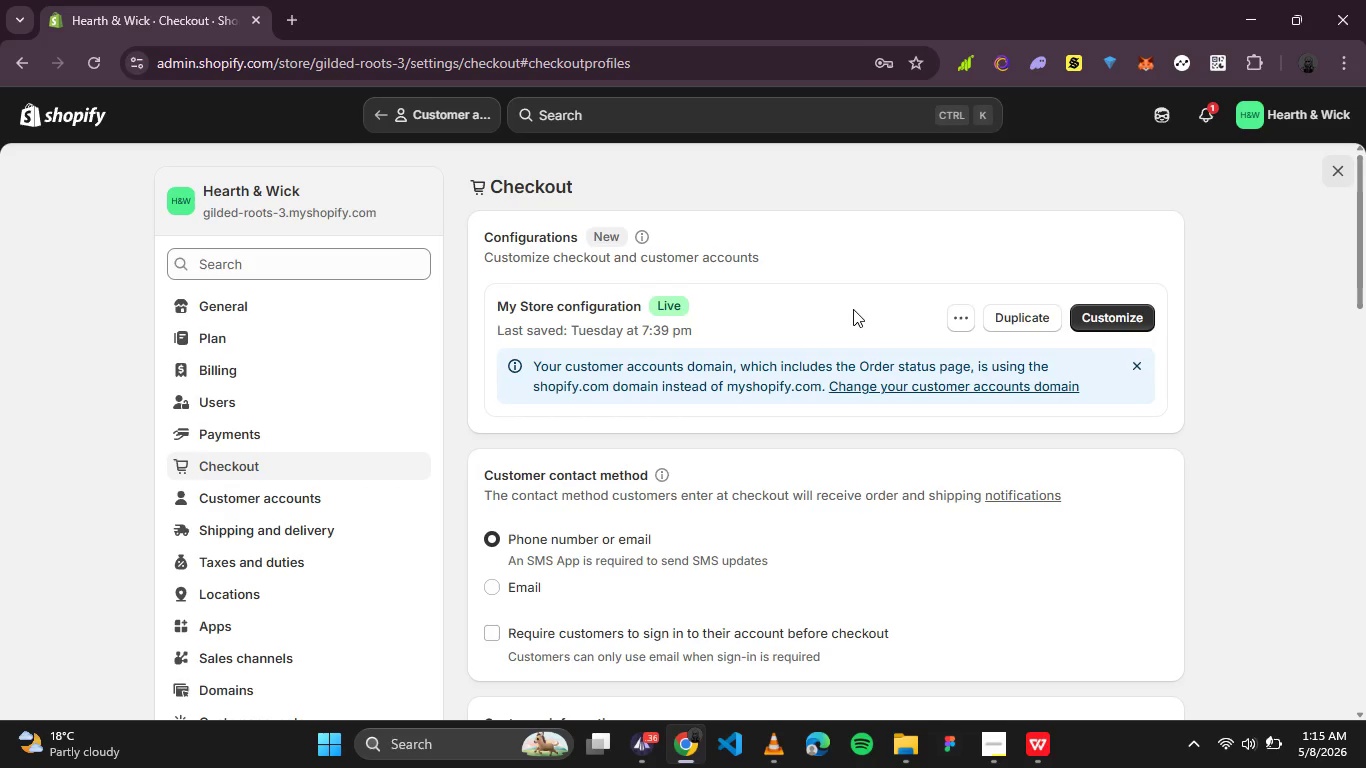 
wait(8.41)
 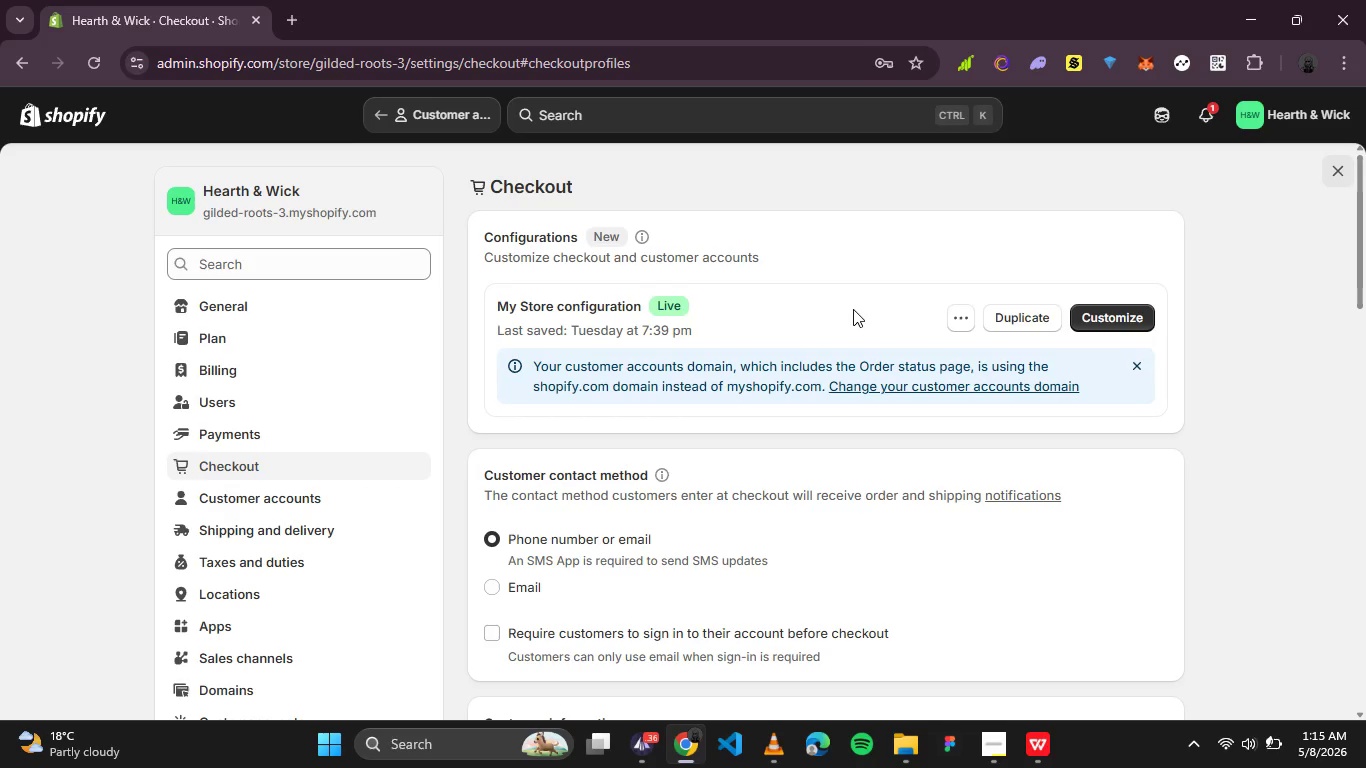 
left_click([1095, 312])
 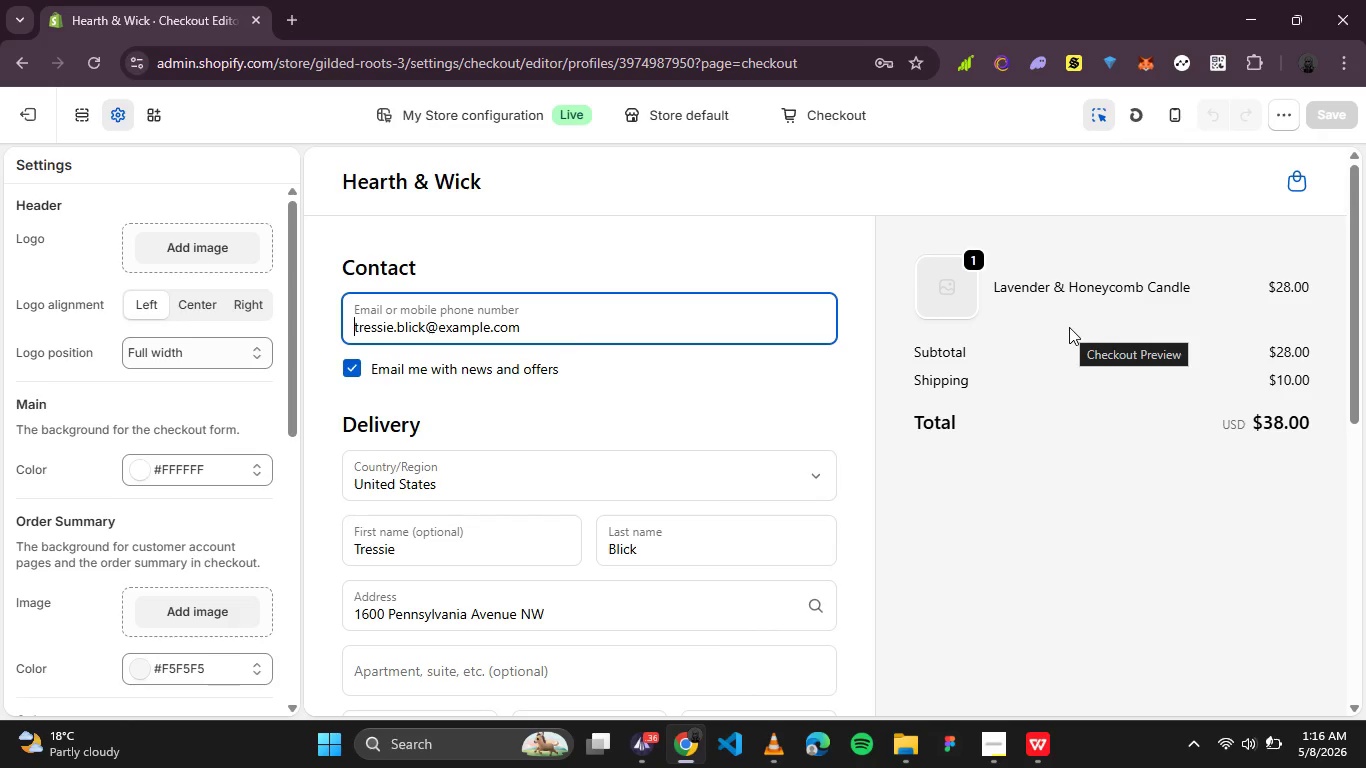 
wait(41.0)
 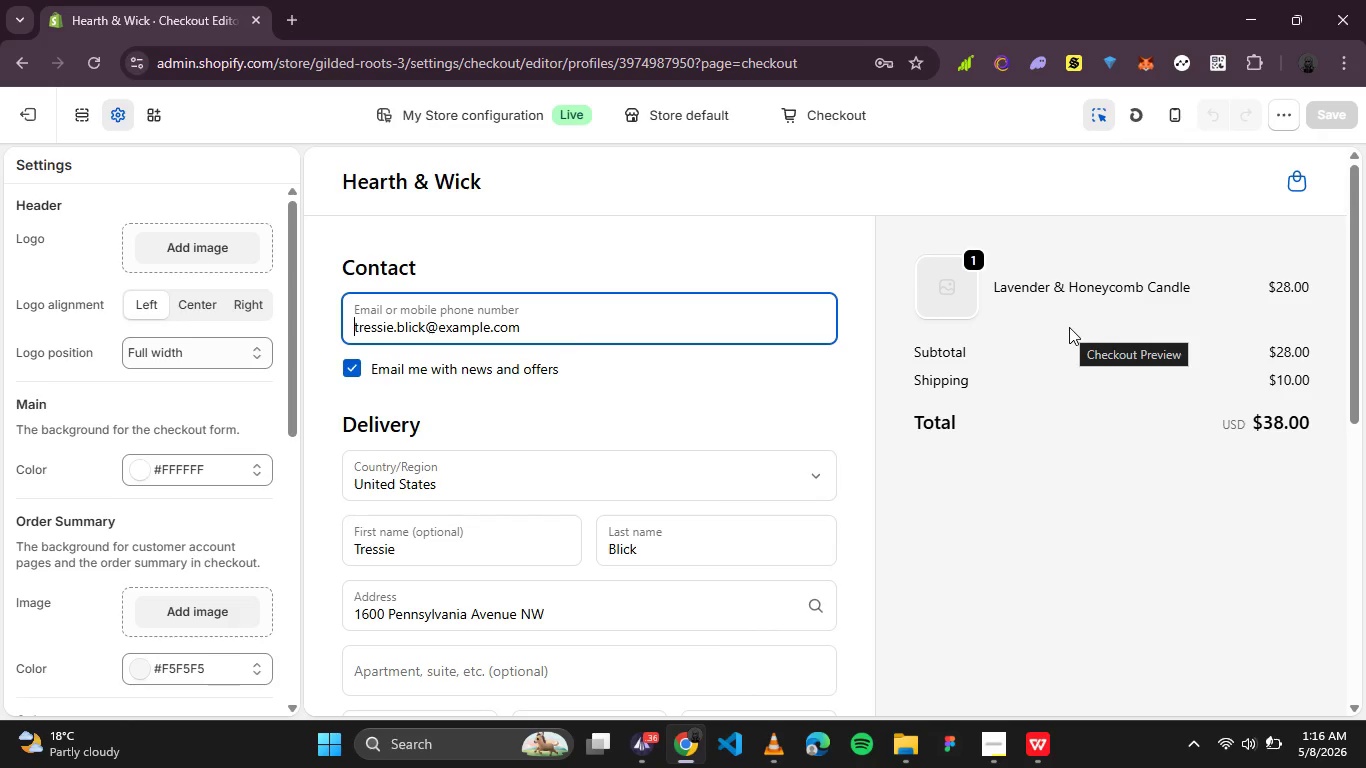 
left_click([865, 114])
 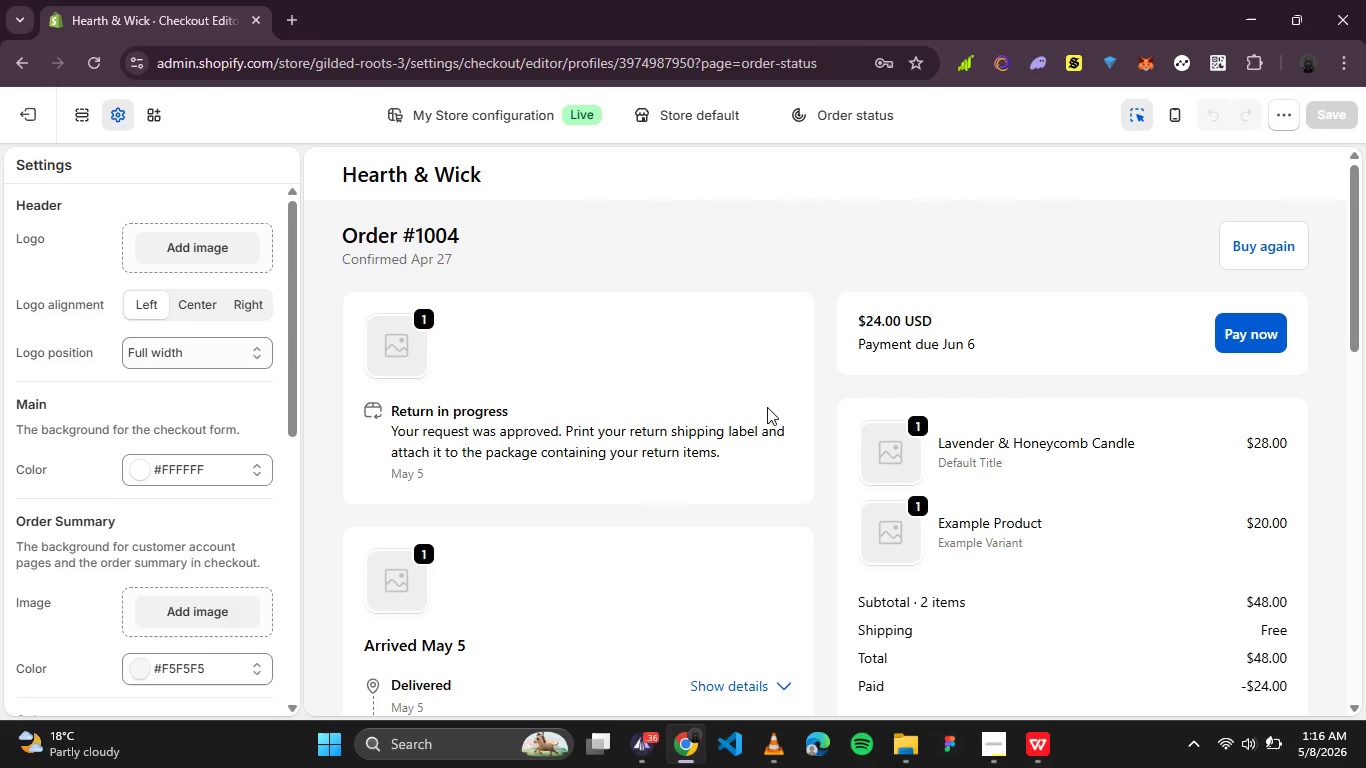 
wait(31.34)
 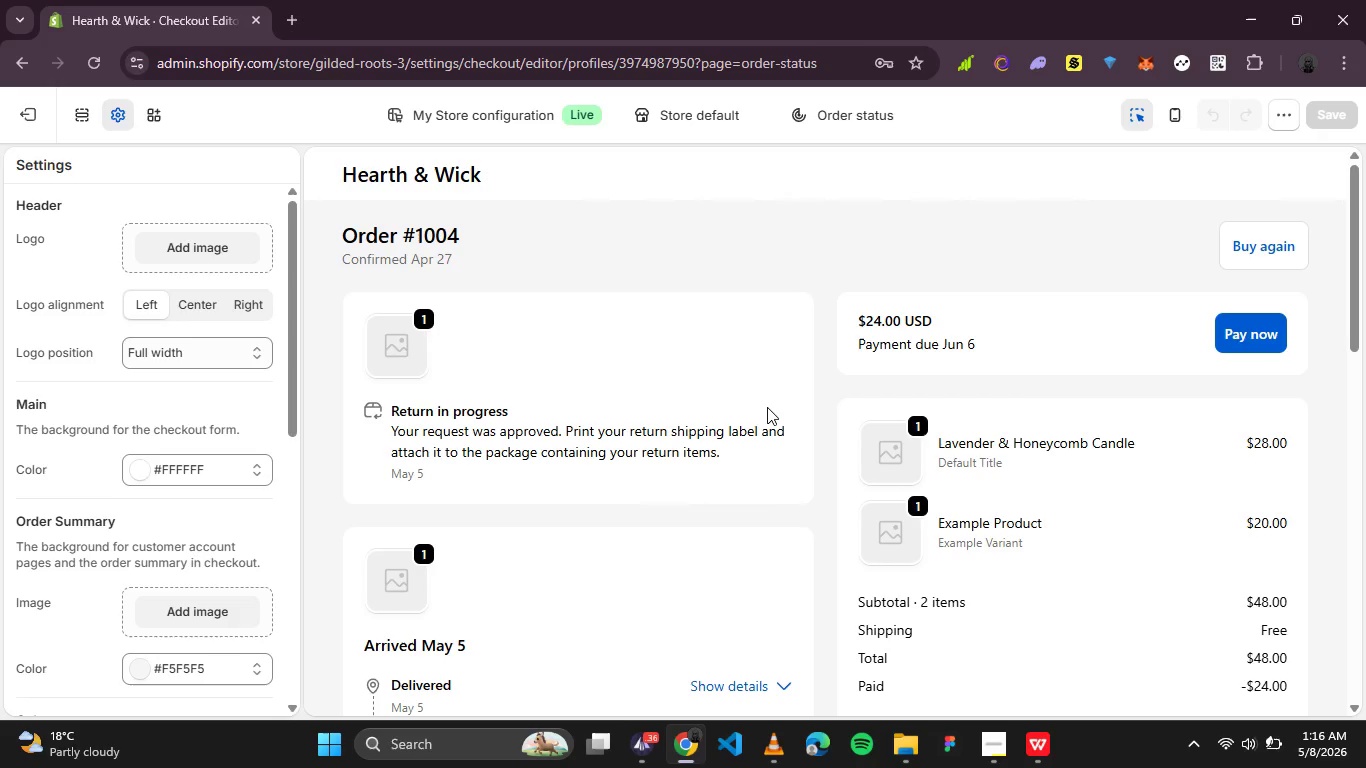 
scroll: coordinate [147, 420], scroll_direction: down, amount: 7.0
 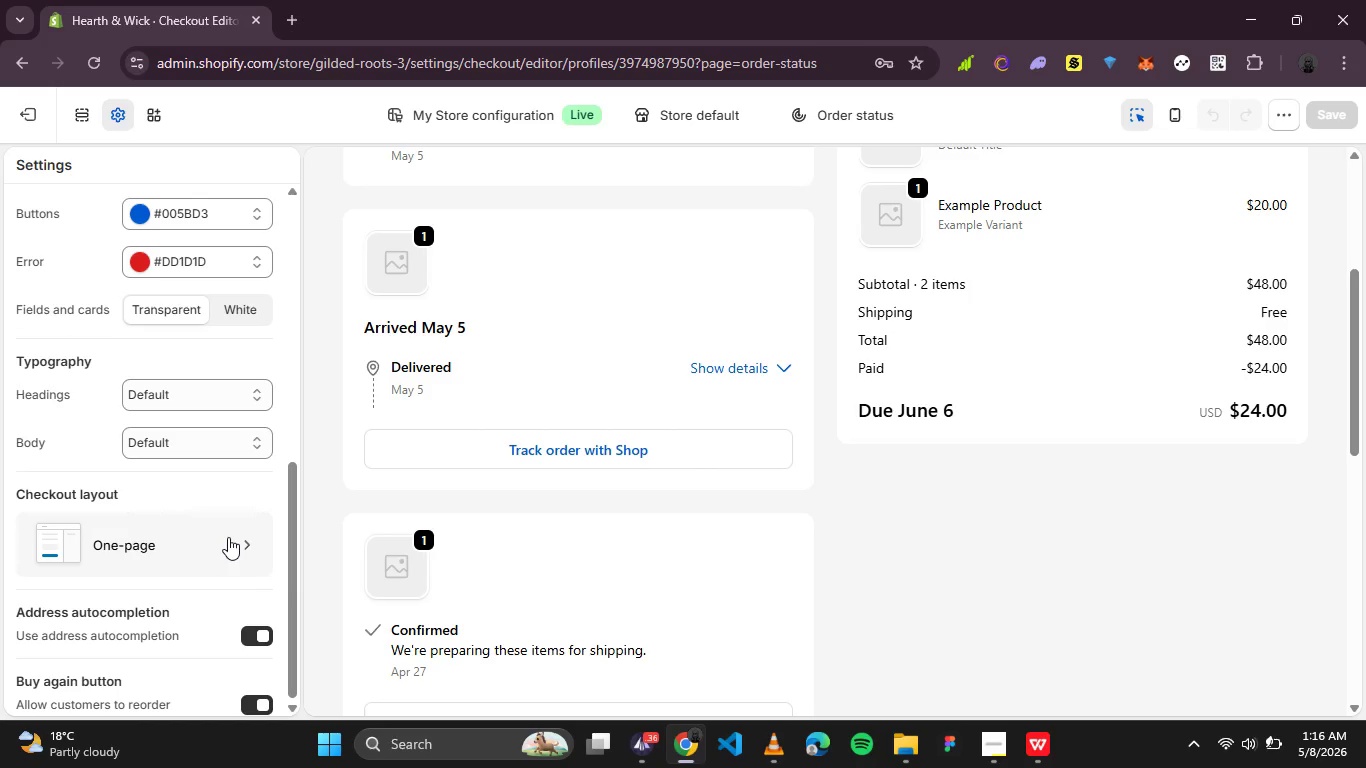 
scroll: coordinate [741, 363], scroll_direction: up, amount: 10.0
 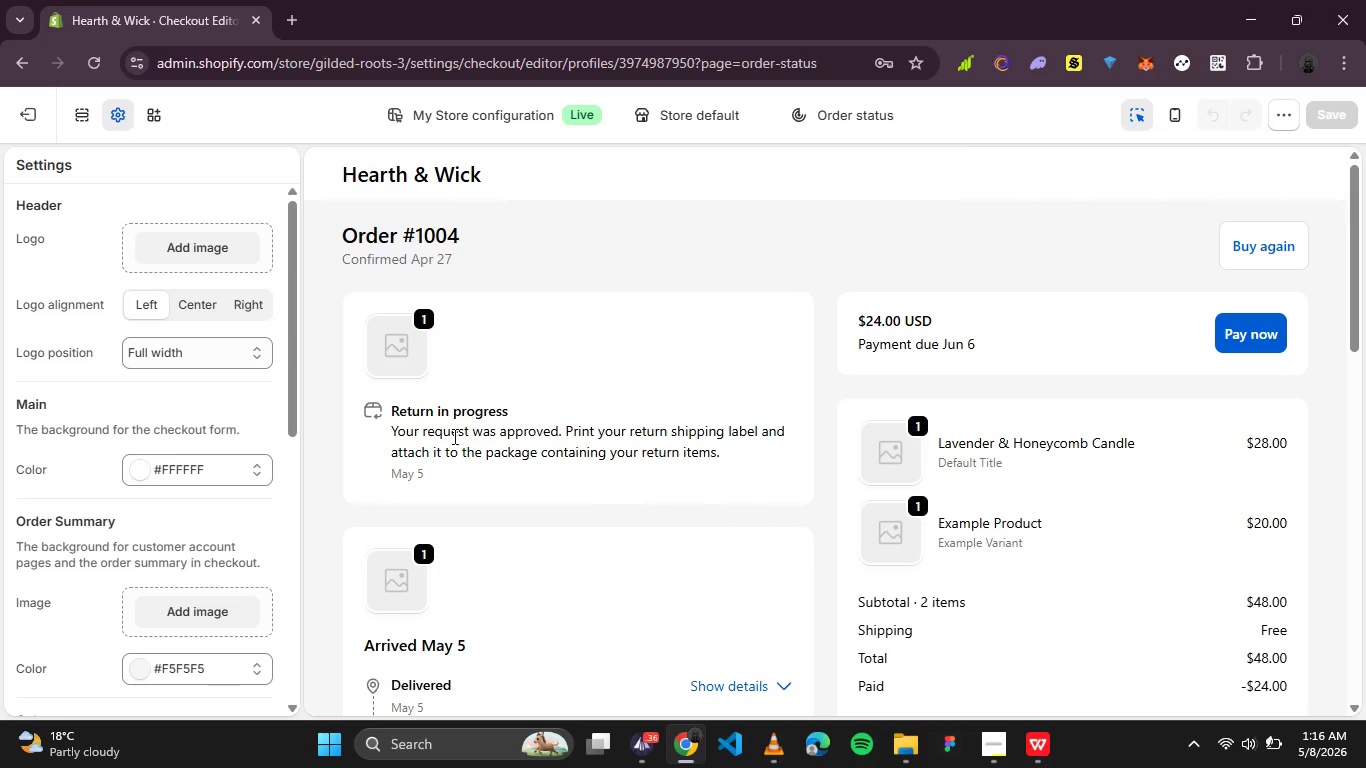 
mouse_move([448, 330])
 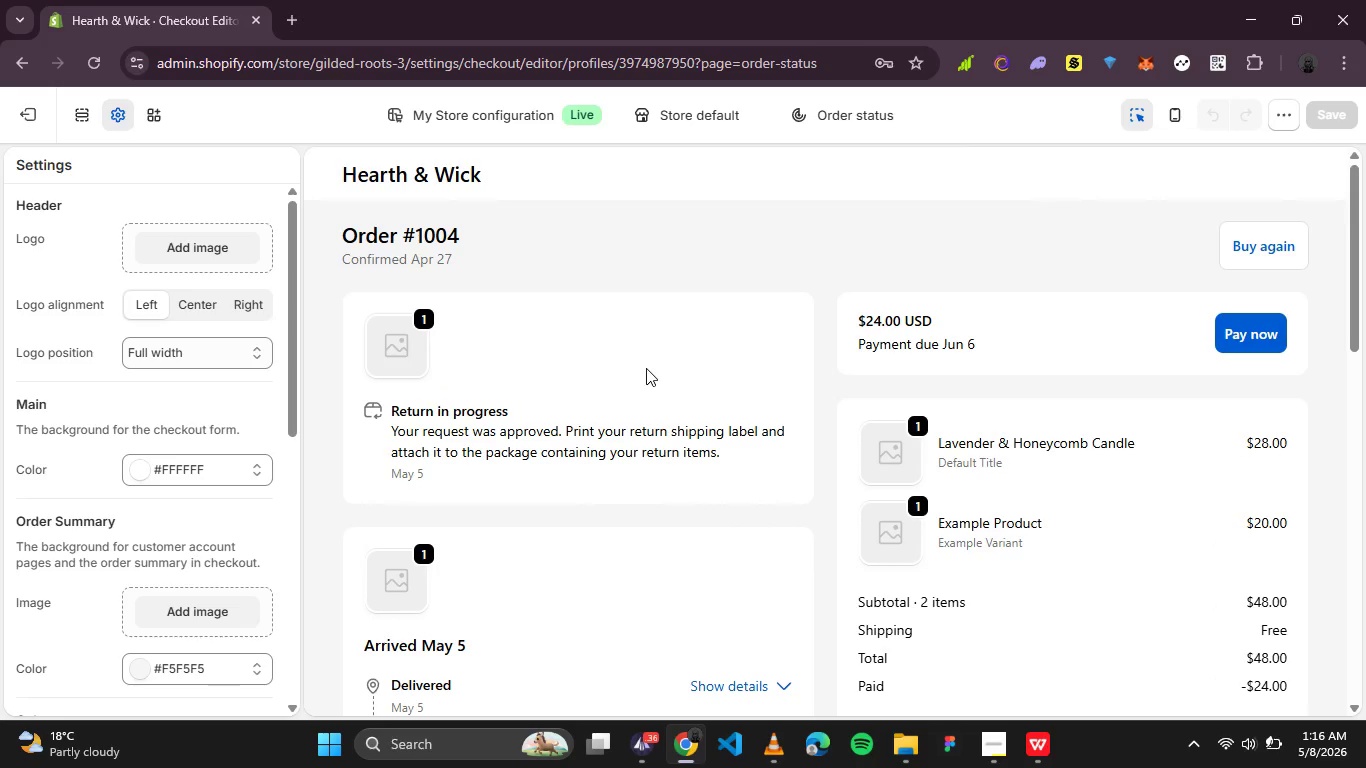 
left_click([646, 368])
 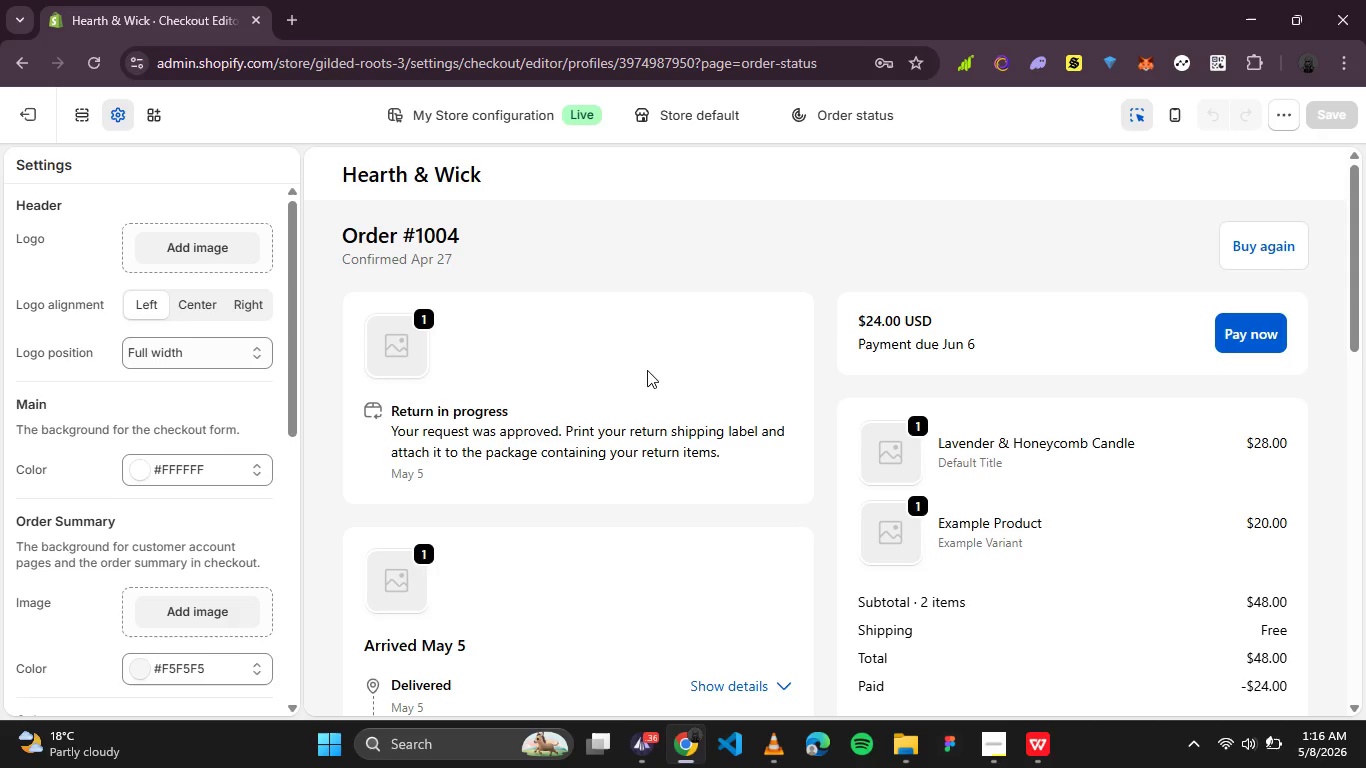 
scroll: coordinate [647, 370], scroll_direction: down, amount: 1.0
 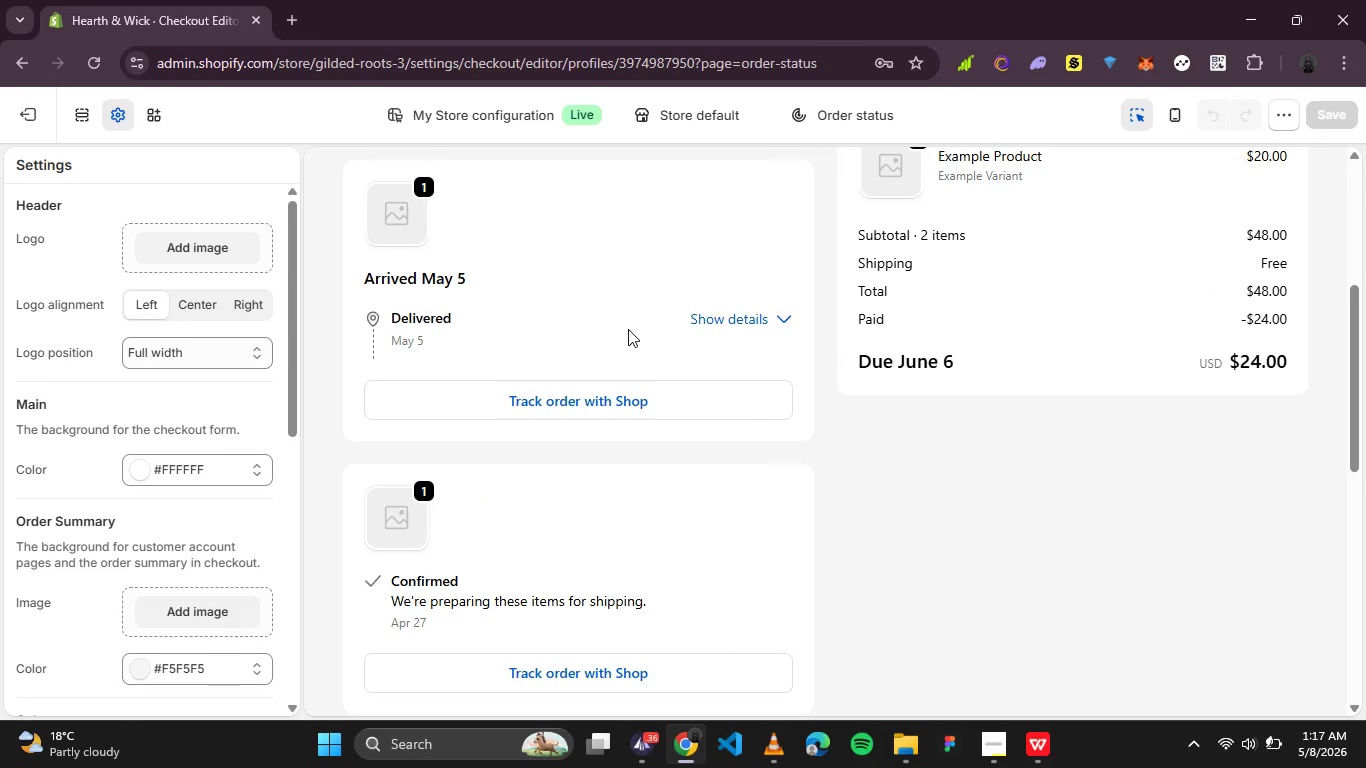 
left_click([628, 329])
 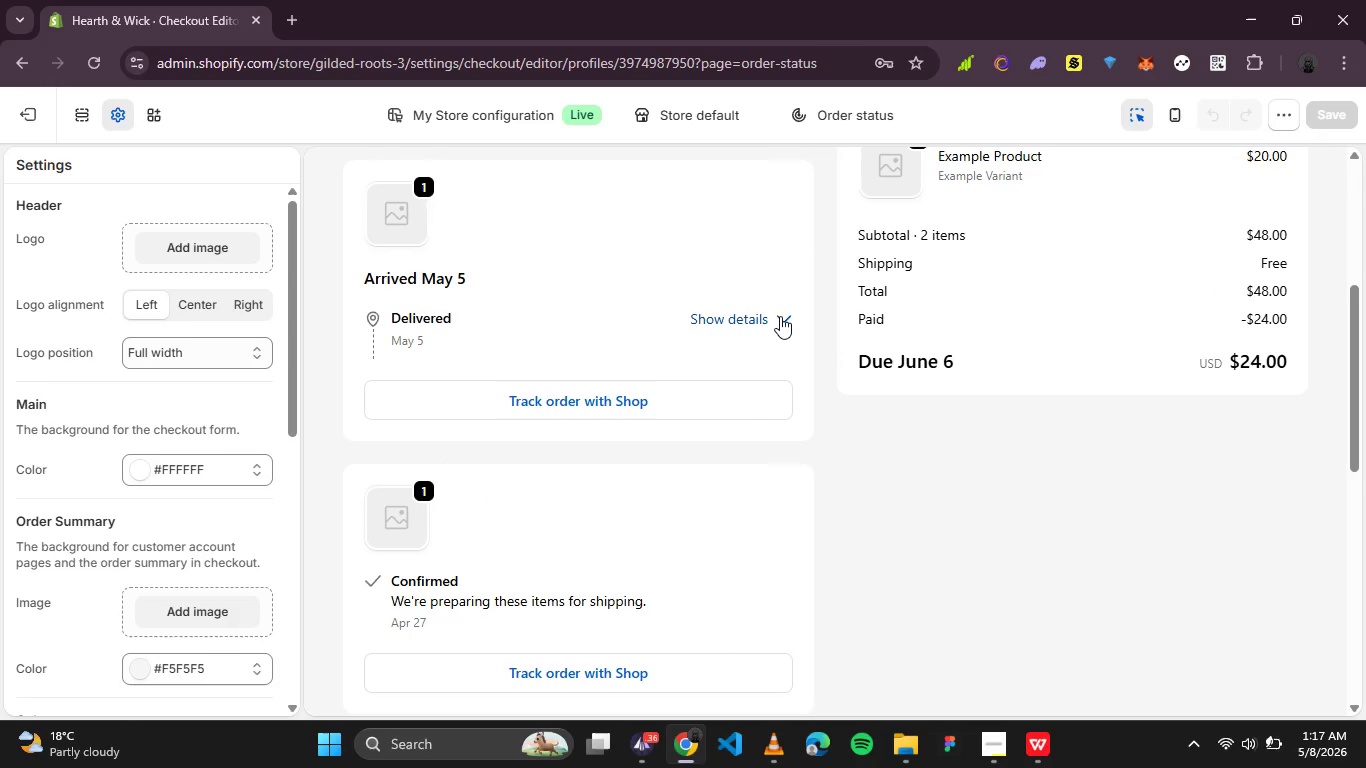 
left_click([786, 314])
 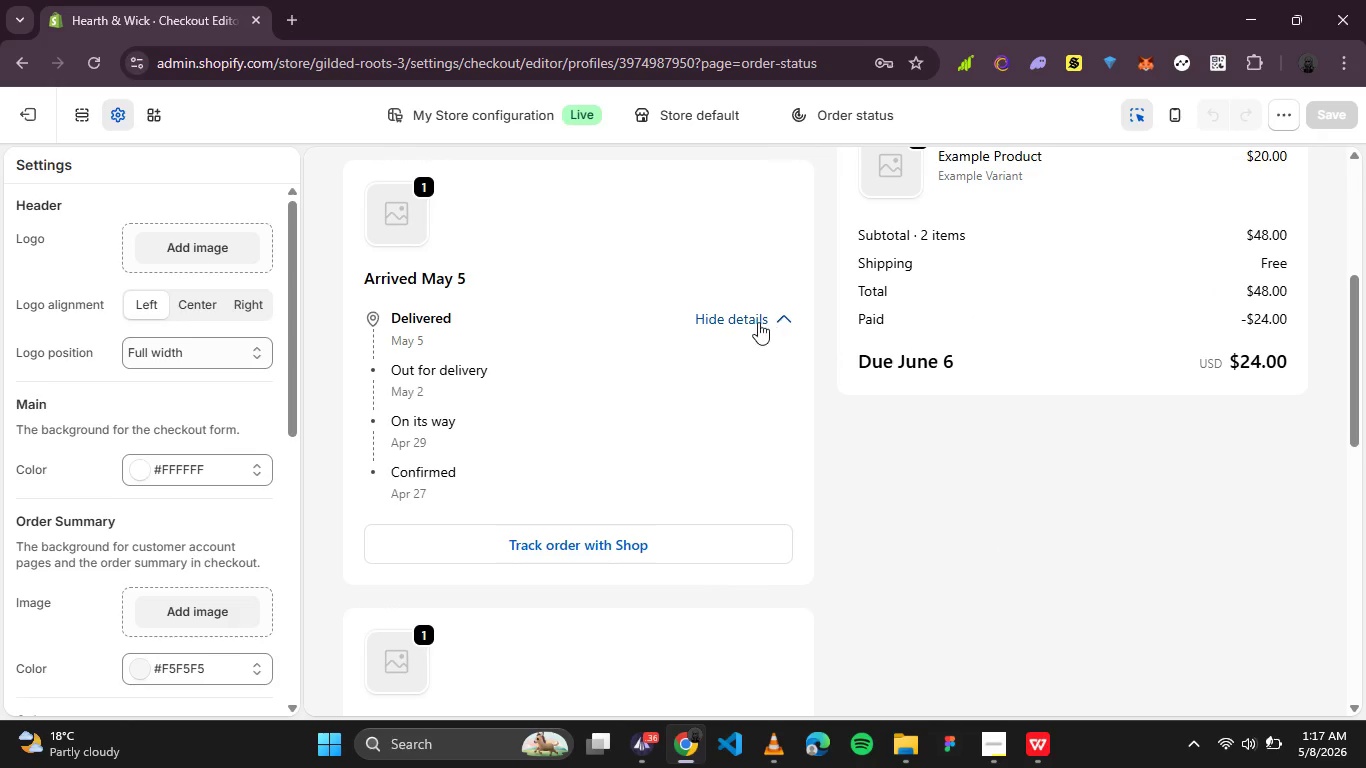 
left_click([762, 318])
 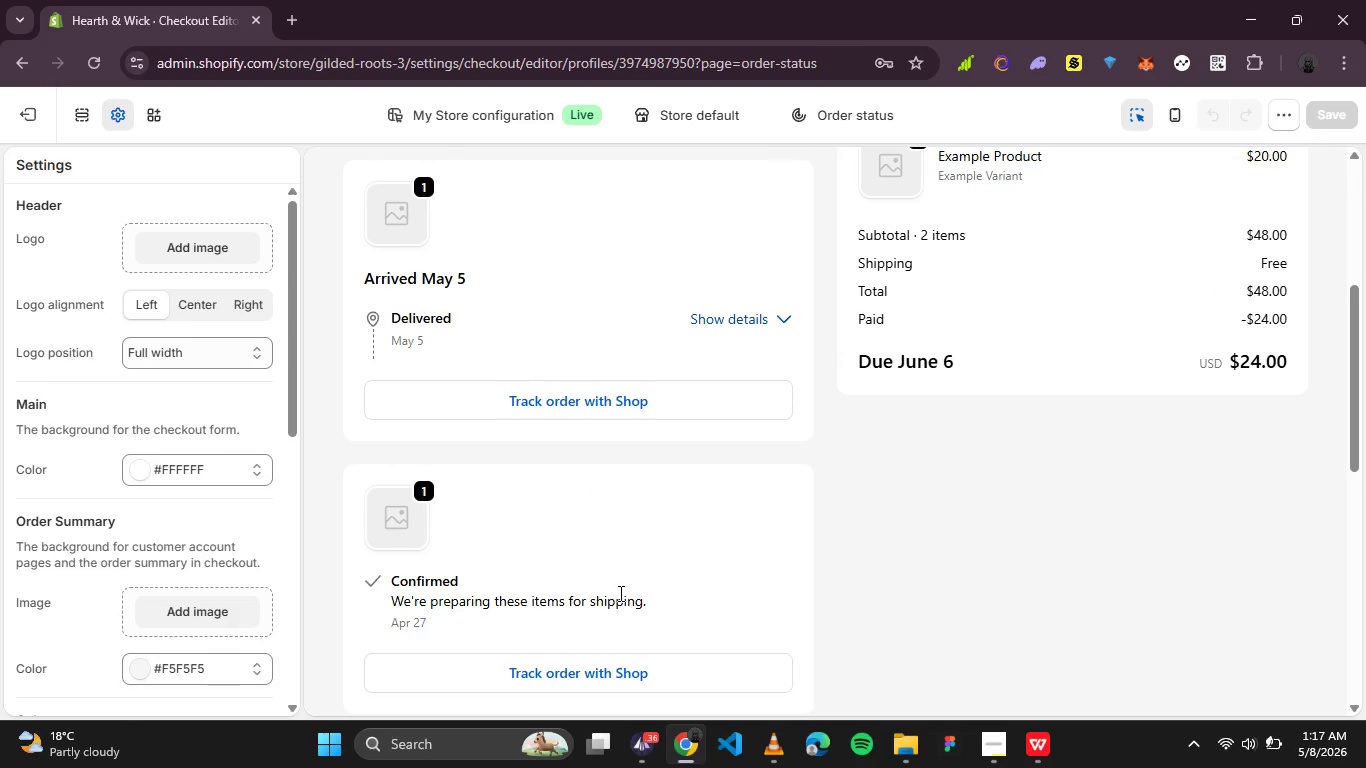 
scroll: coordinate [621, 595], scroll_direction: down, amount: 1.0
 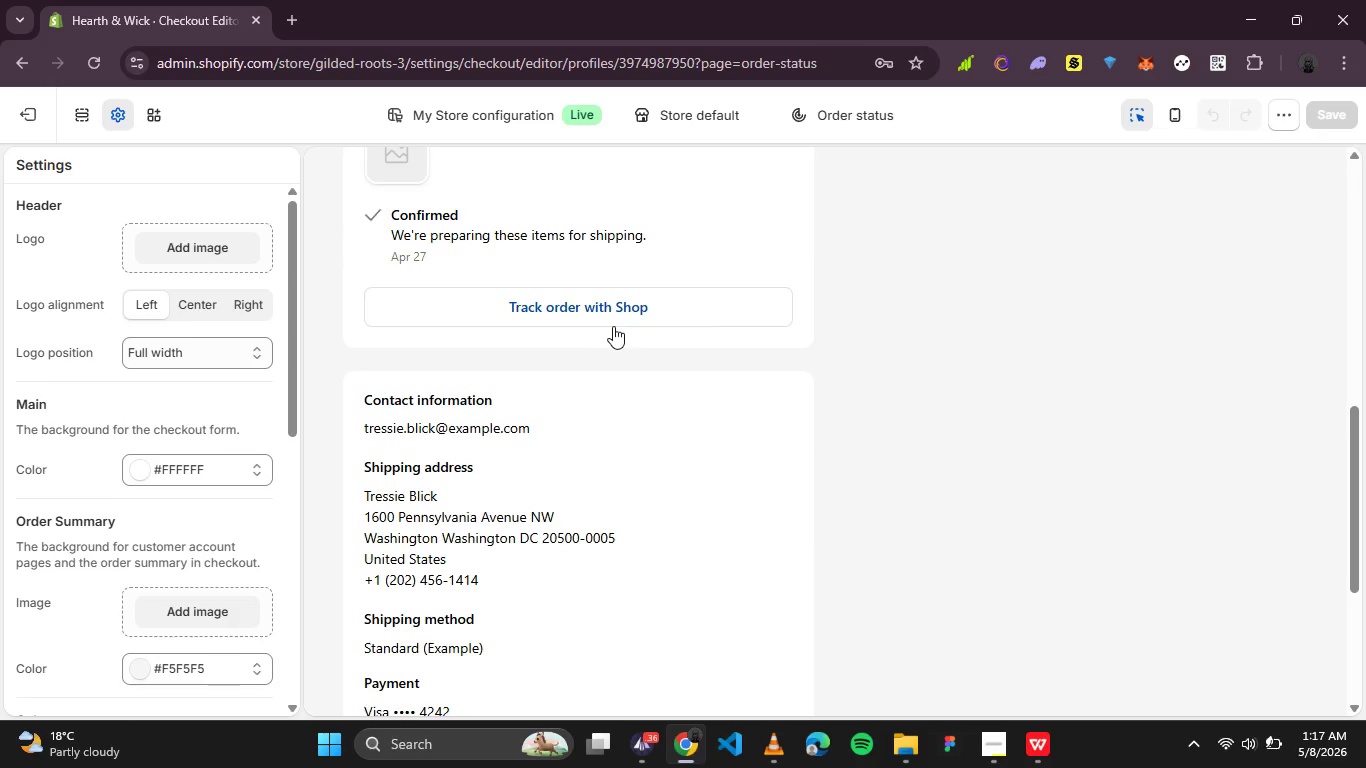 
left_click([614, 339])
 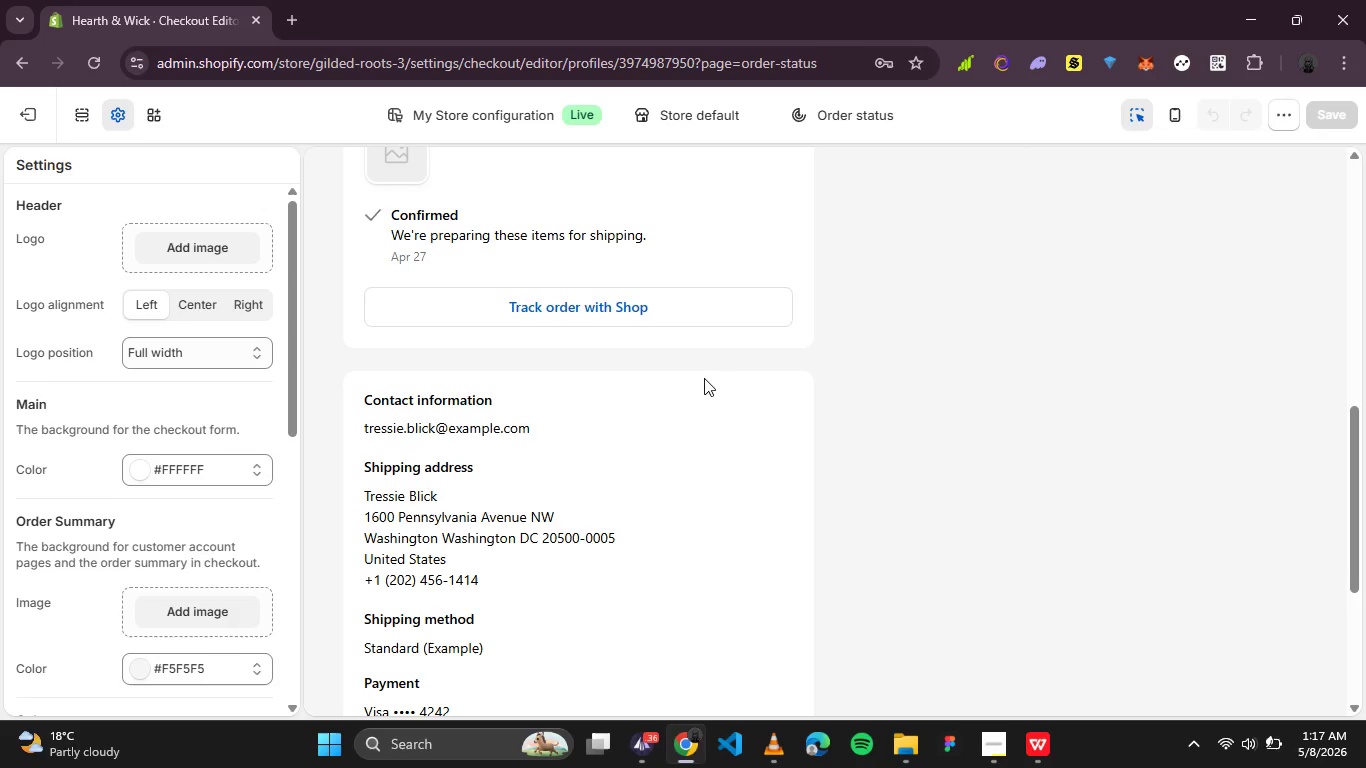 
scroll: coordinate [704, 387], scroll_direction: down, amount: 1.0
 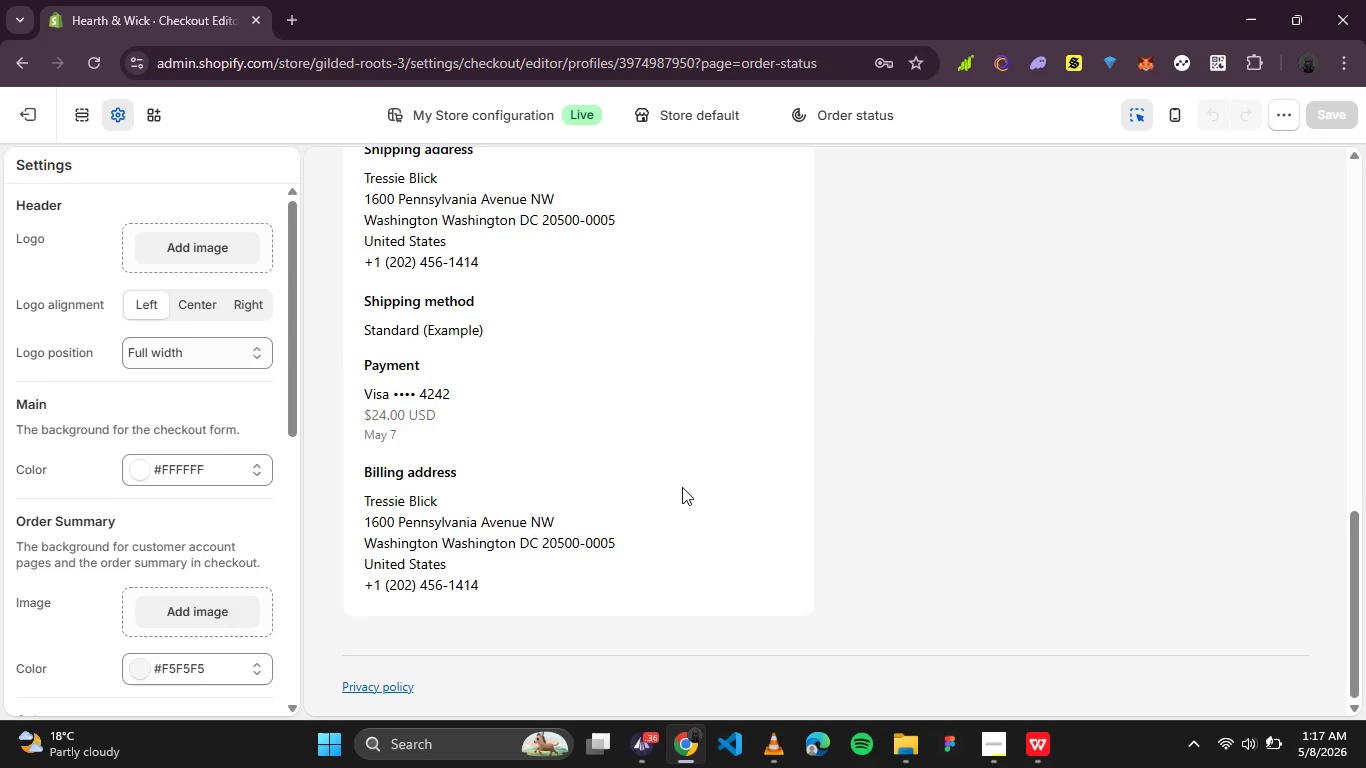 
left_click([682, 487])
 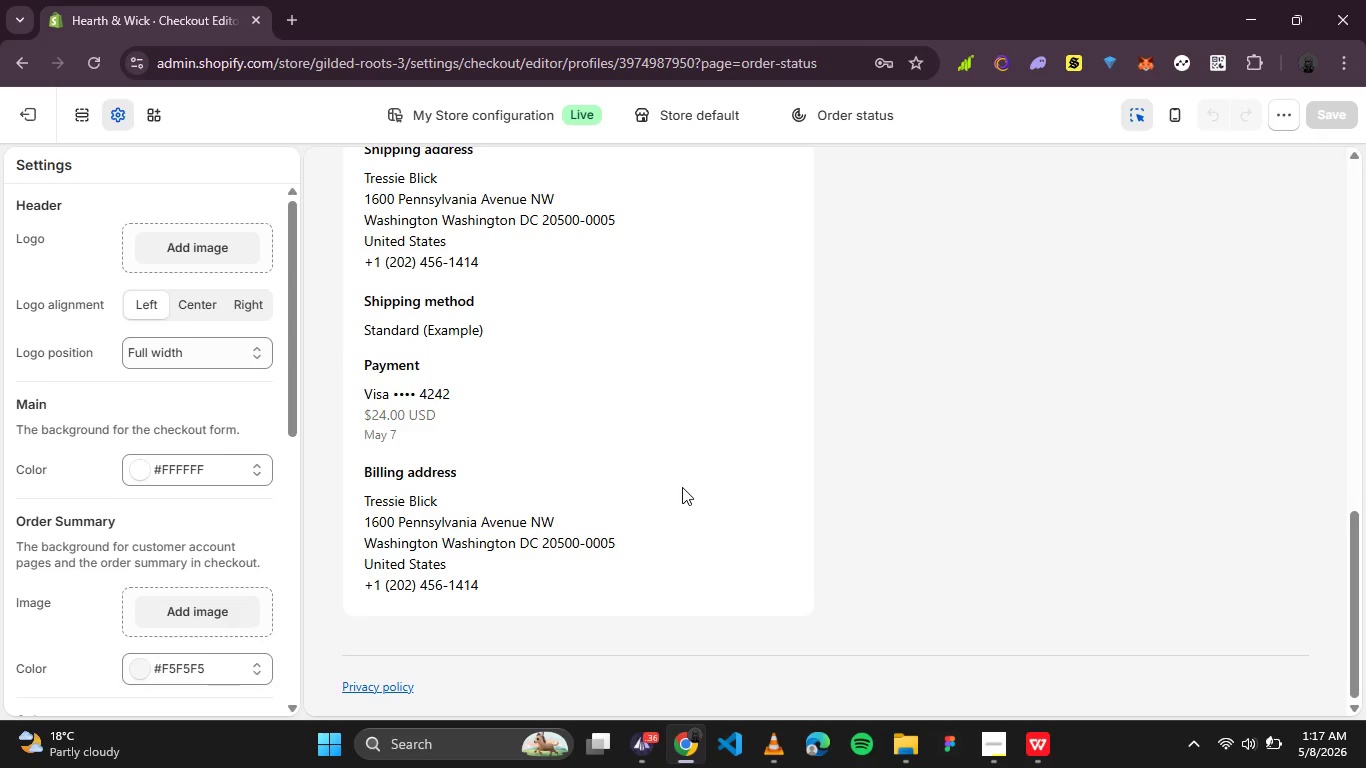 
scroll: coordinate [682, 487], scroll_direction: down, amount: 3.0
 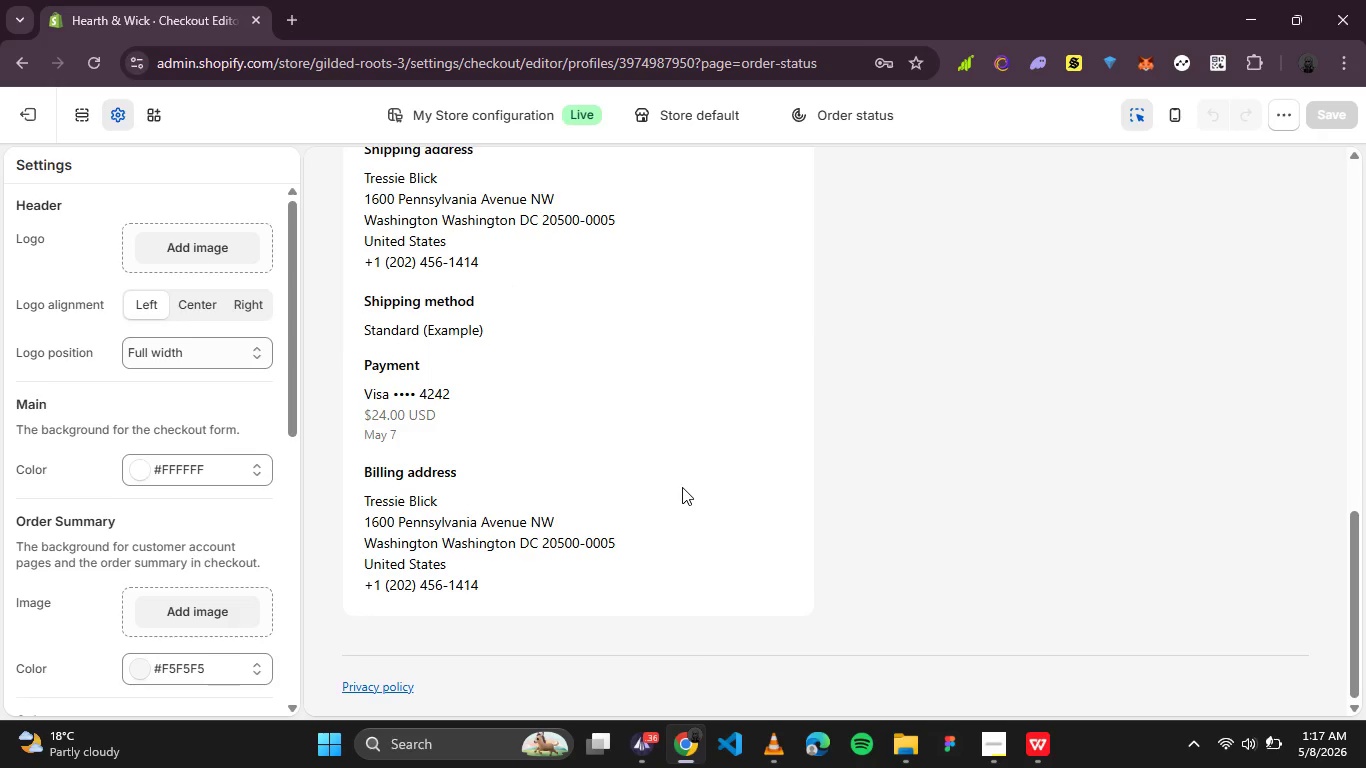 
scroll: coordinate [682, 487], scroll_direction: up, amount: 4.0
 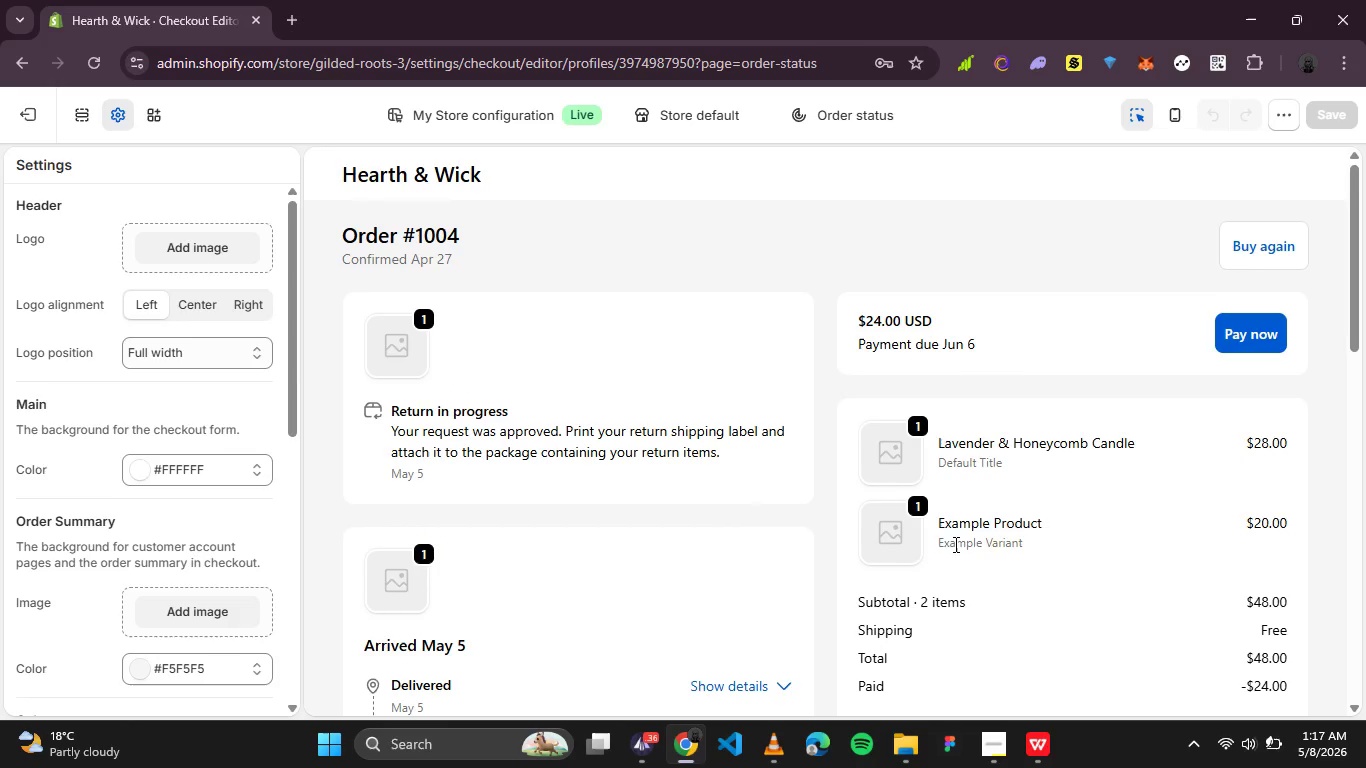 
scroll: coordinate [964, 547], scroll_direction: down, amount: 1.0
 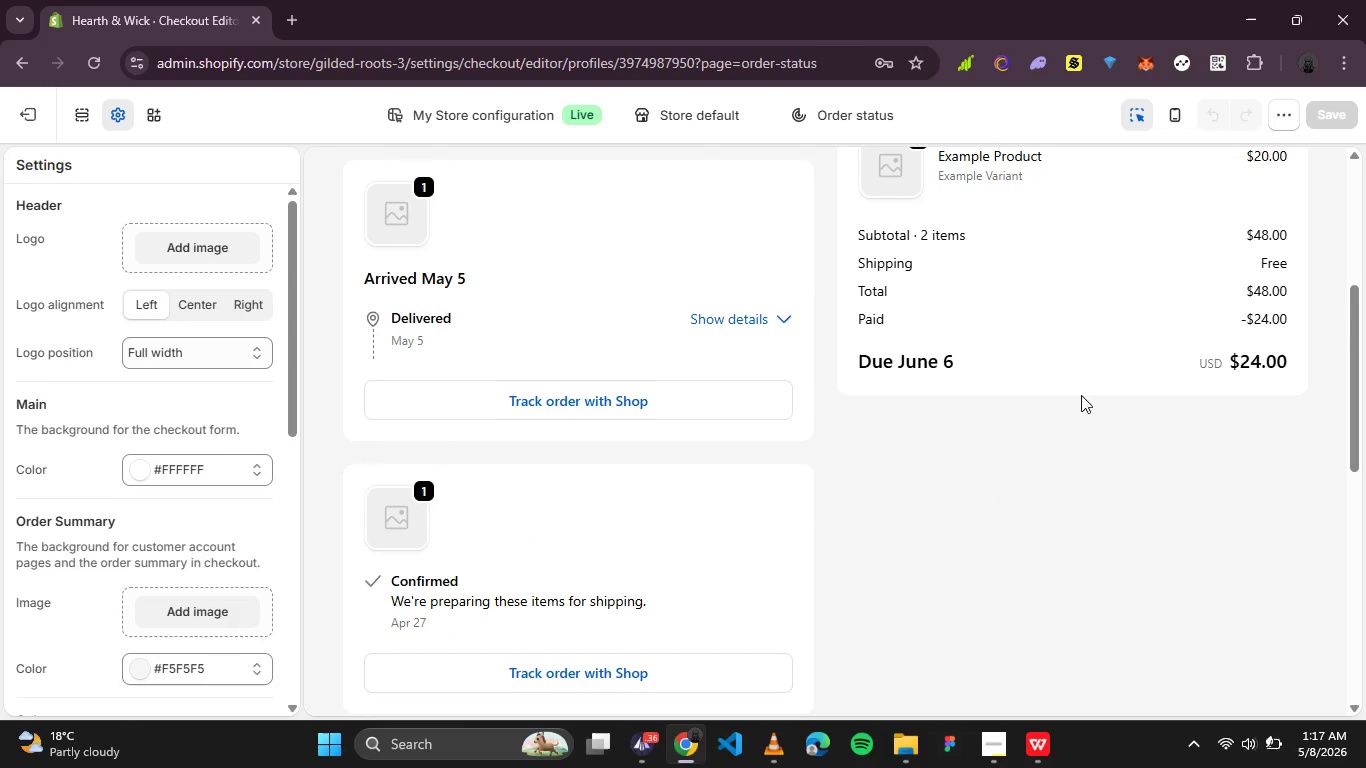 
left_click([1086, 386])
 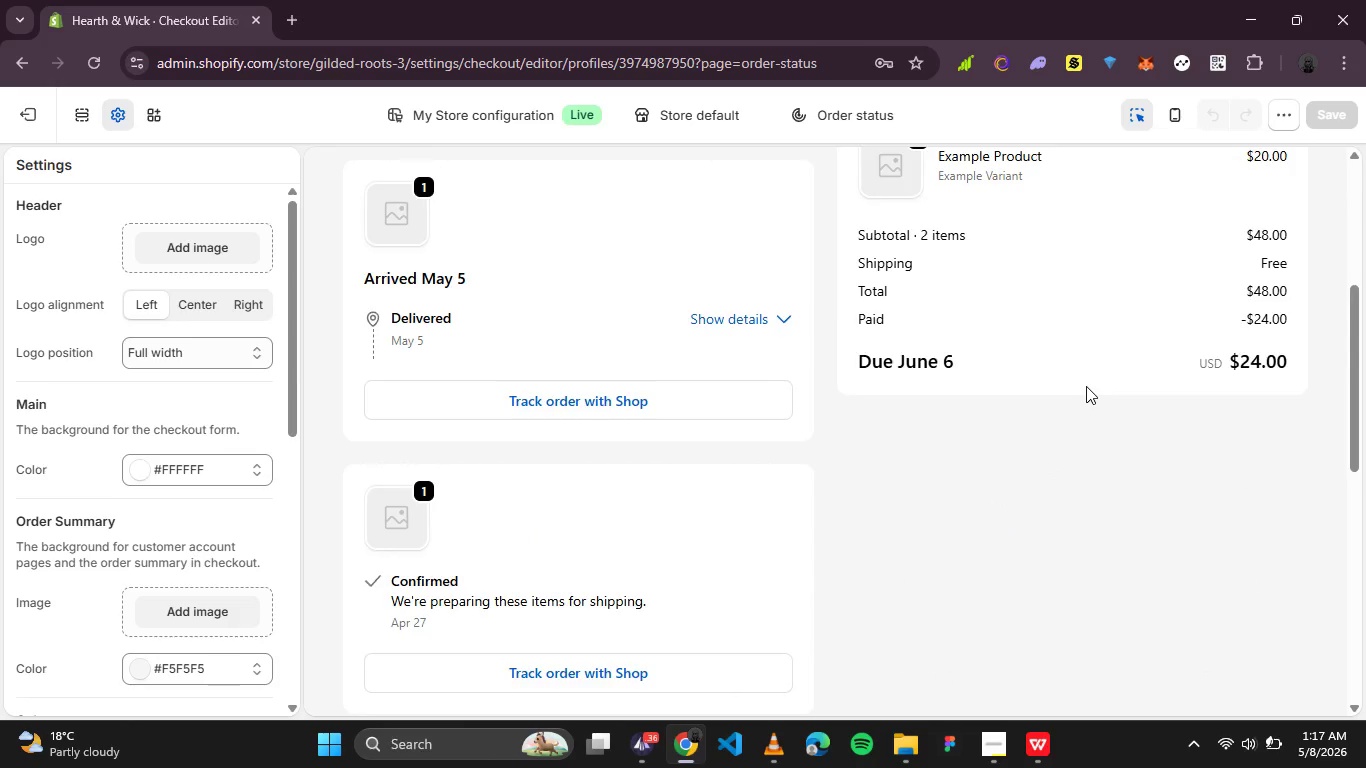 
scroll: coordinate [1085, 387], scroll_direction: up, amount: 4.0
 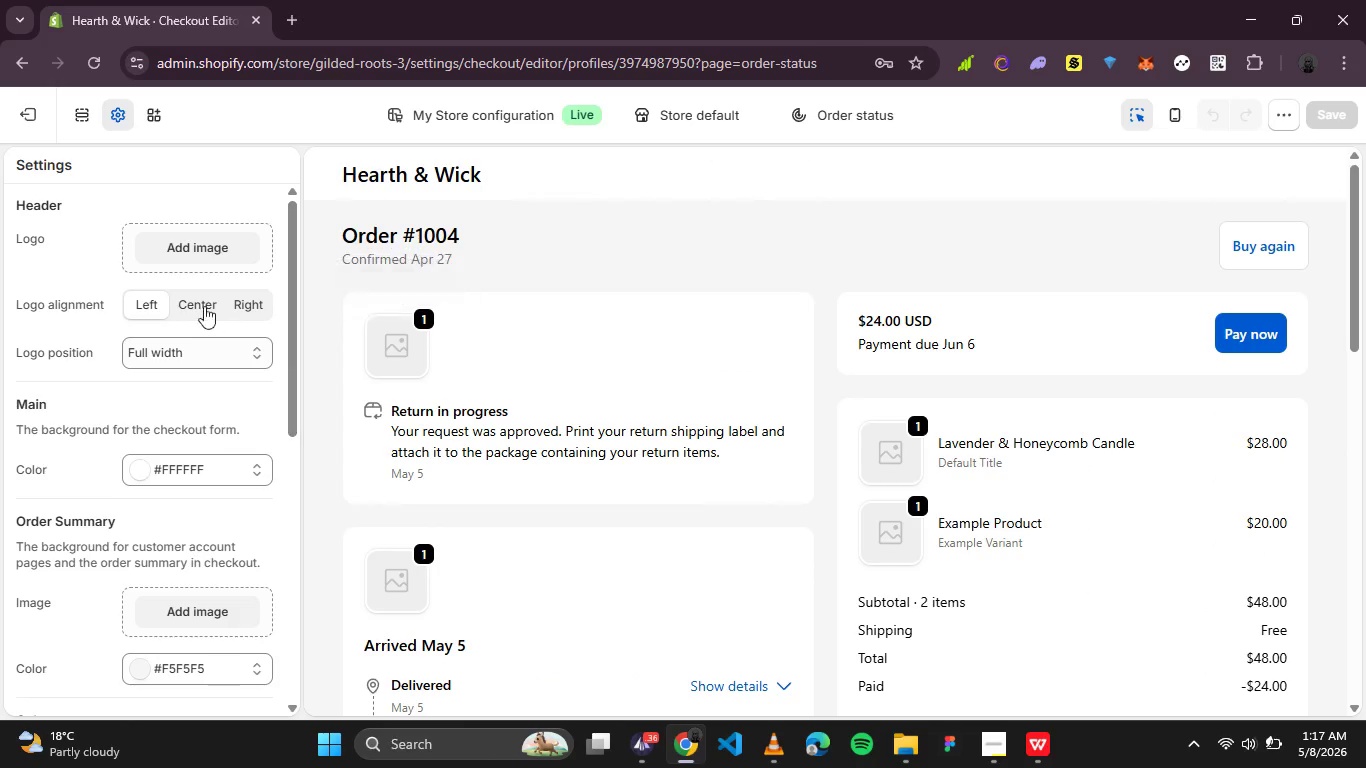 
scroll: coordinate [197, 300], scroll_direction: none, amount: 0.0
 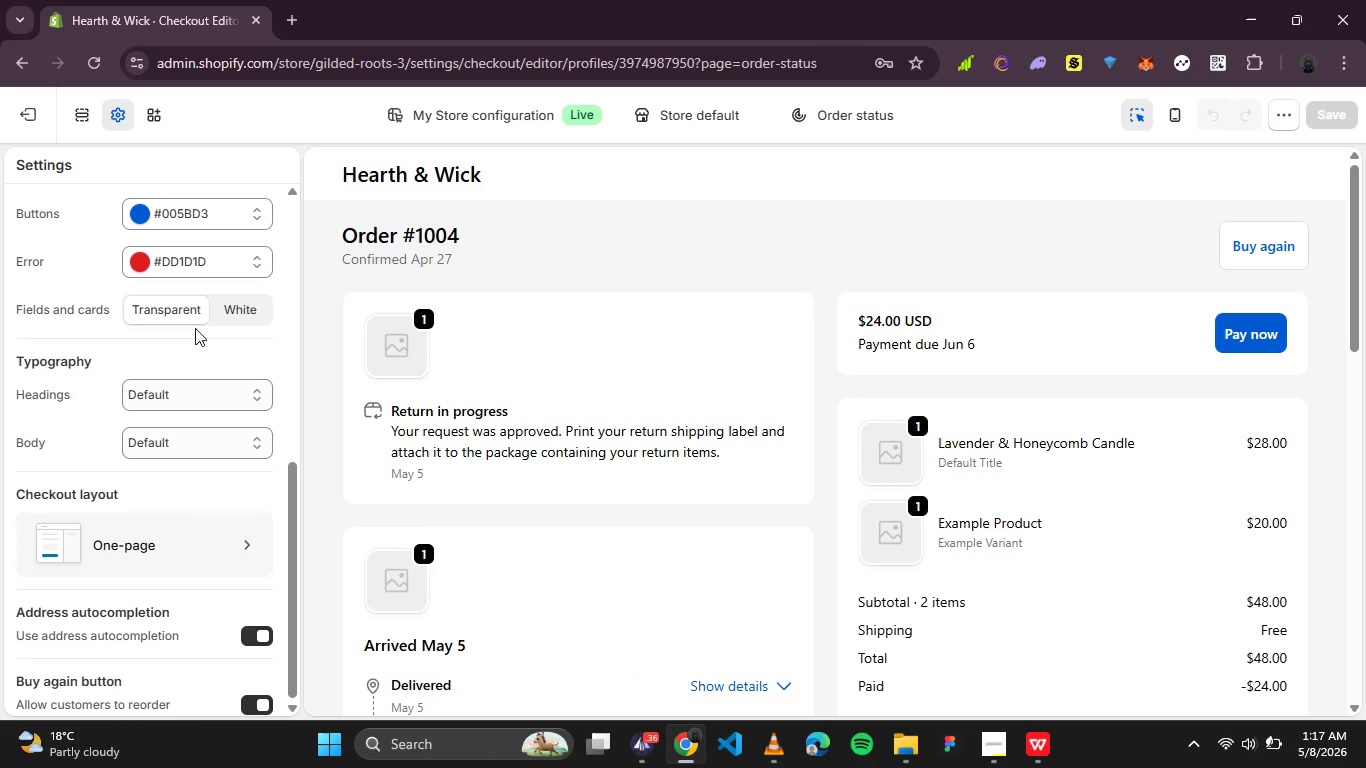 
wait(12.36)
 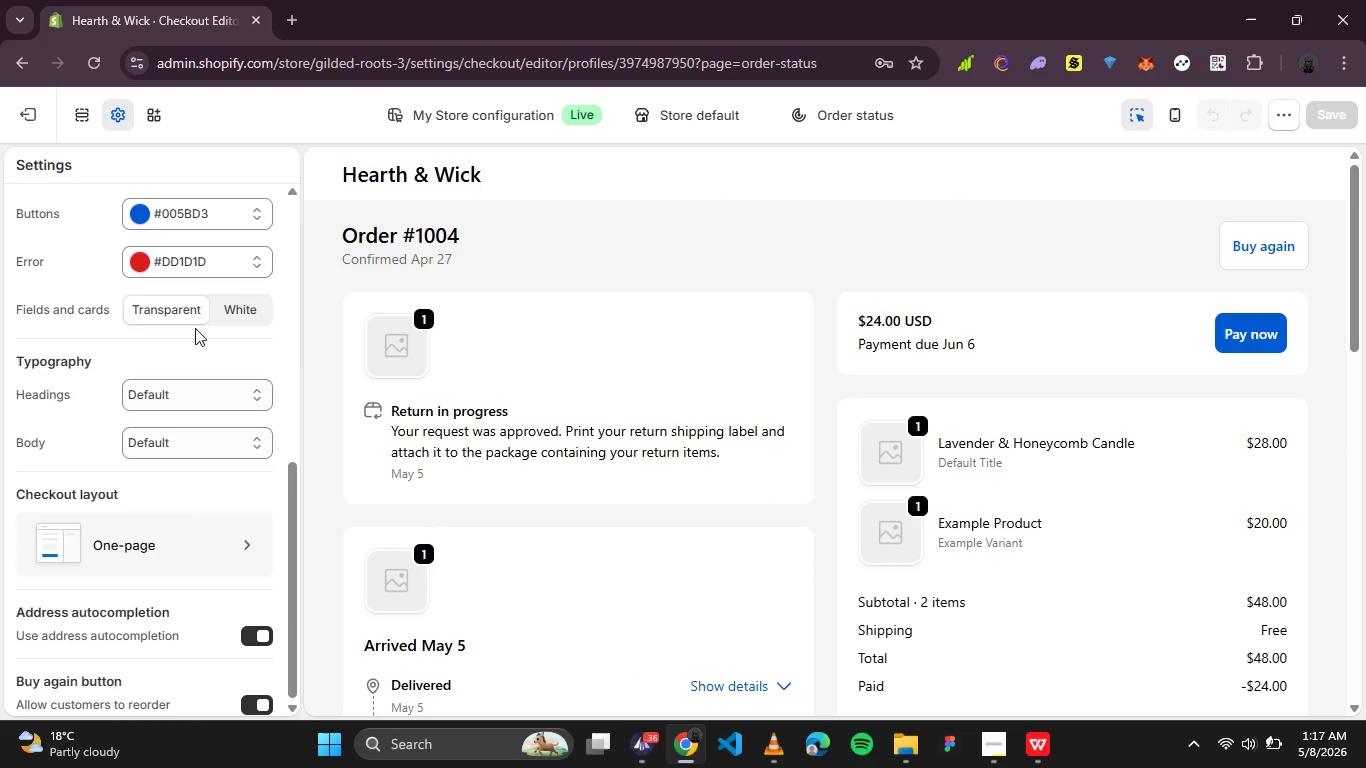 
scroll: coordinate [506, 396], scroll_direction: up, amount: 2.0
 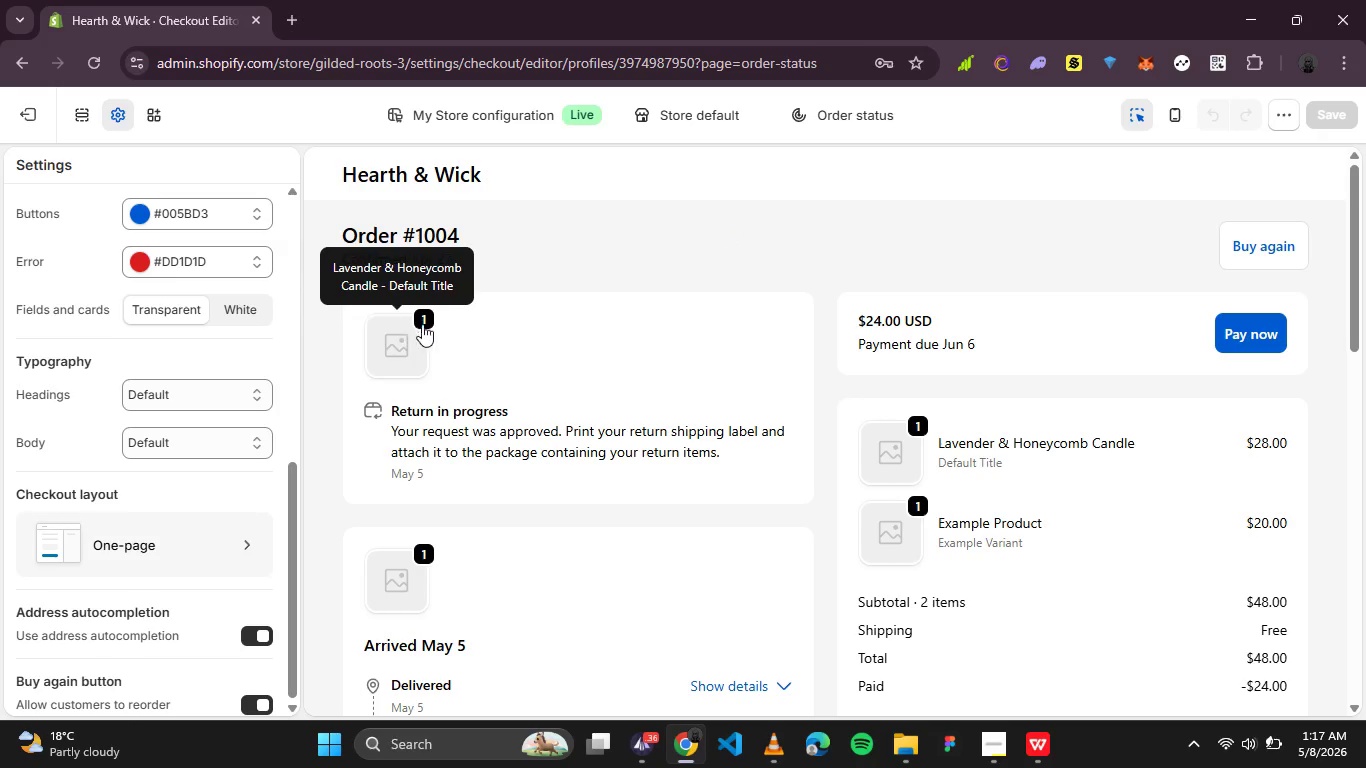 
left_click([425, 321])
 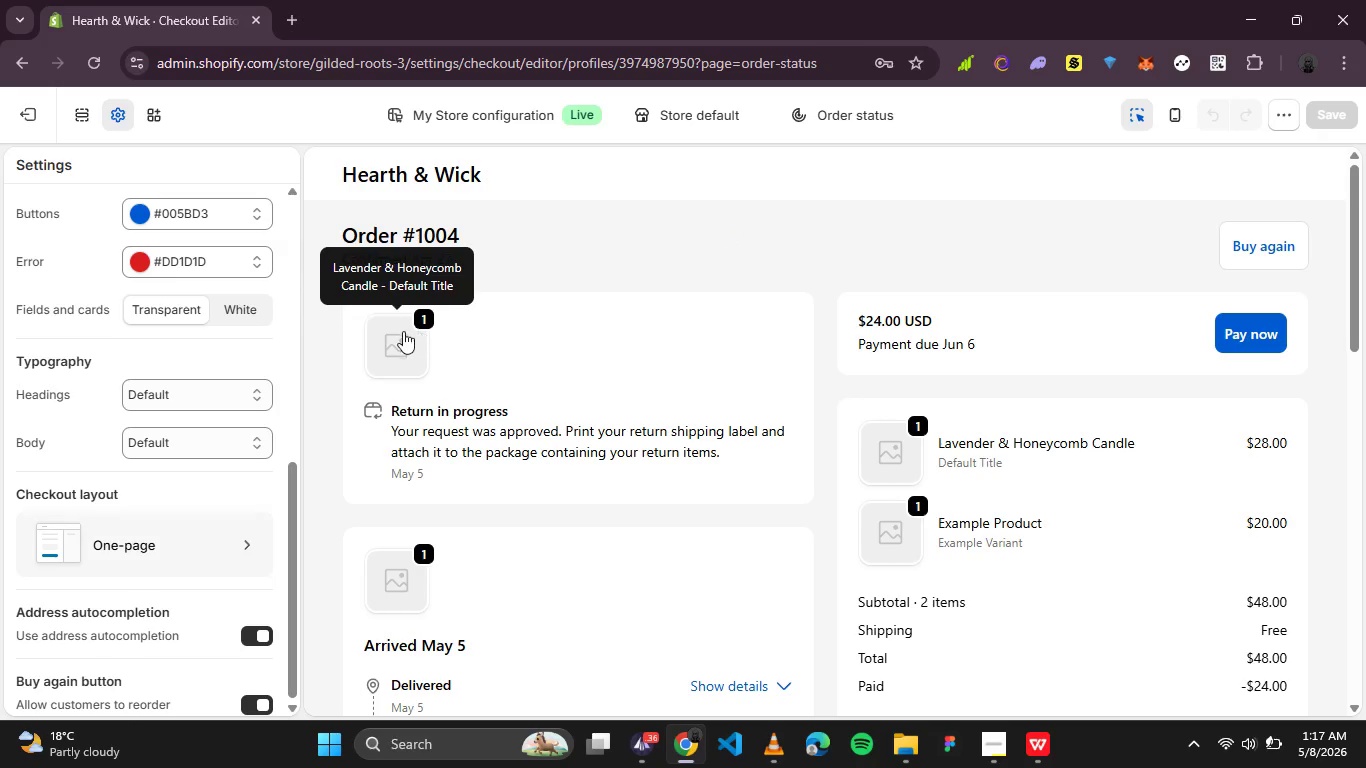 
left_click([391, 338])
 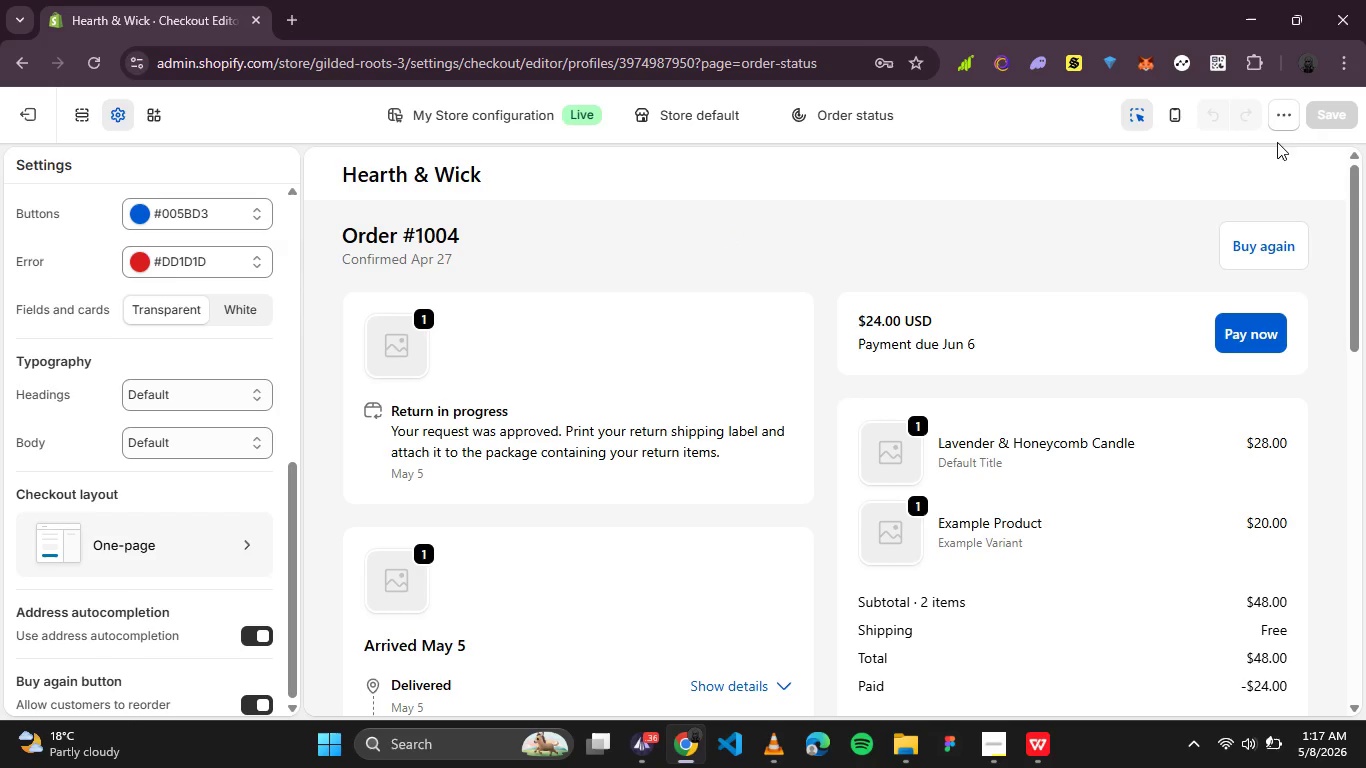 
left_click([1294, 116])
 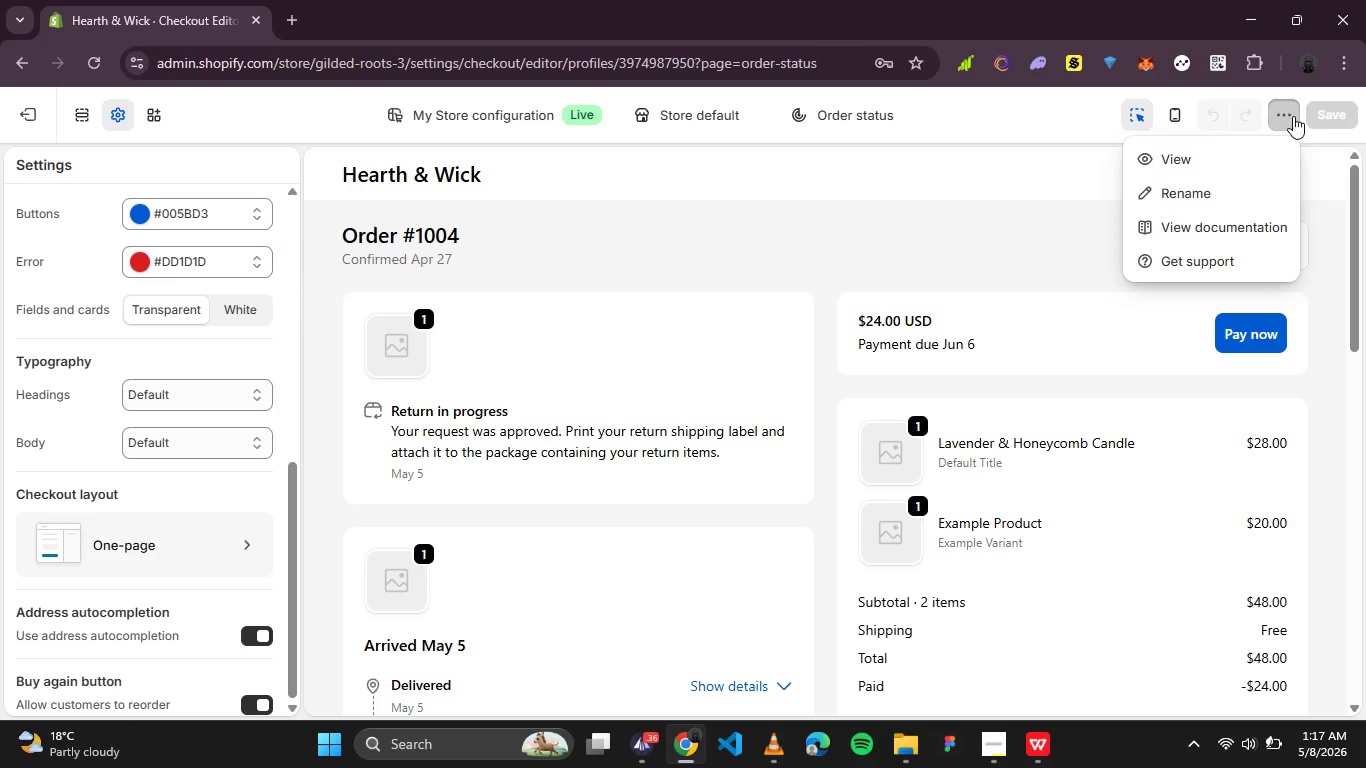 
left_click([1293, 116])
 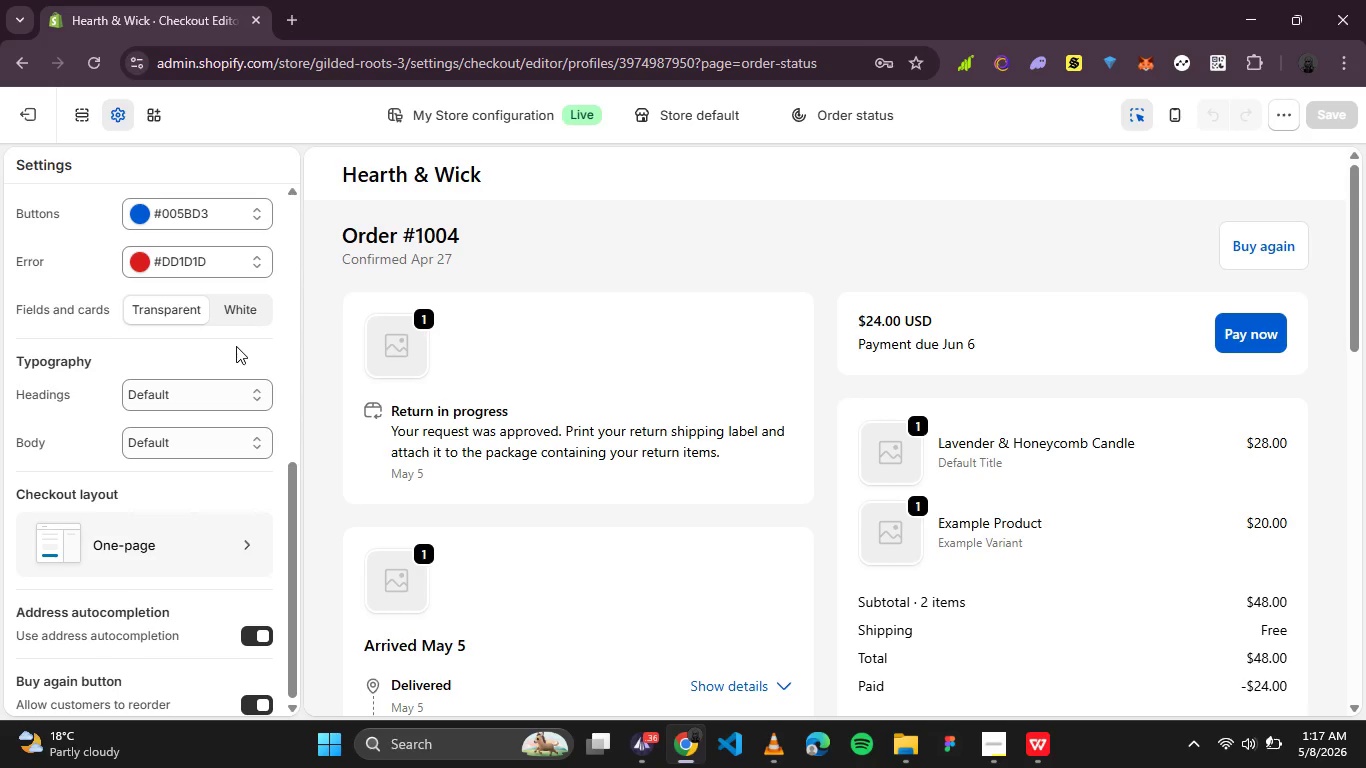 
wait(15.66)
 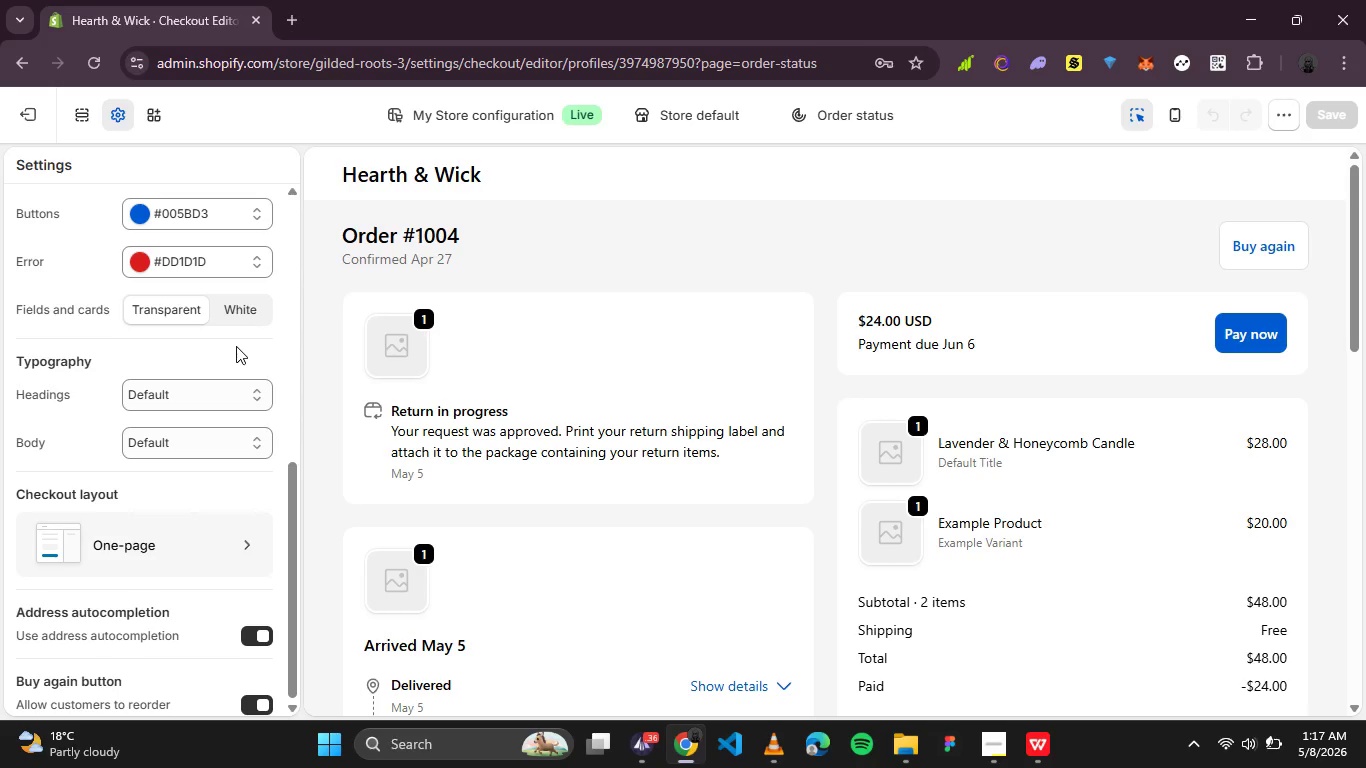 
scroll: coordinate [236, 346], scroll_direction: up, amount: 4.0
 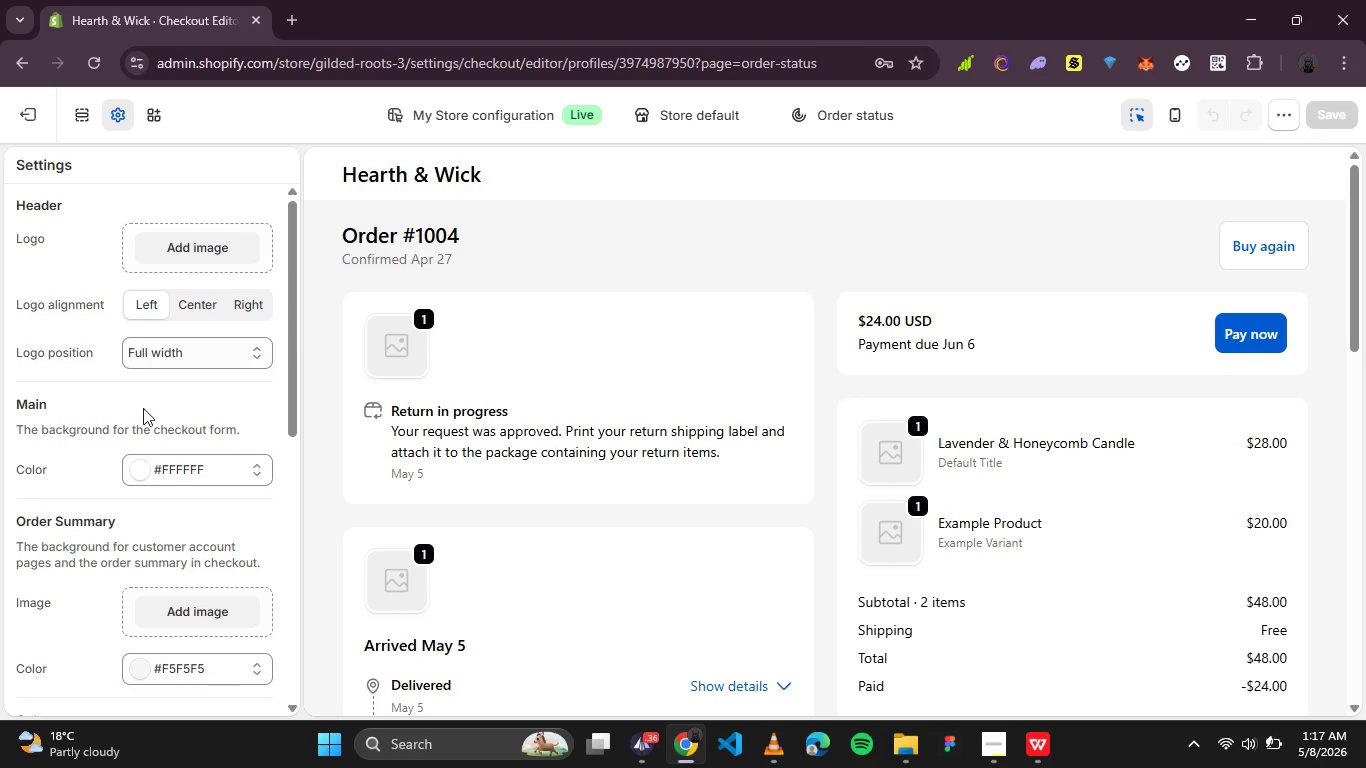 
left_click([140, 421])
 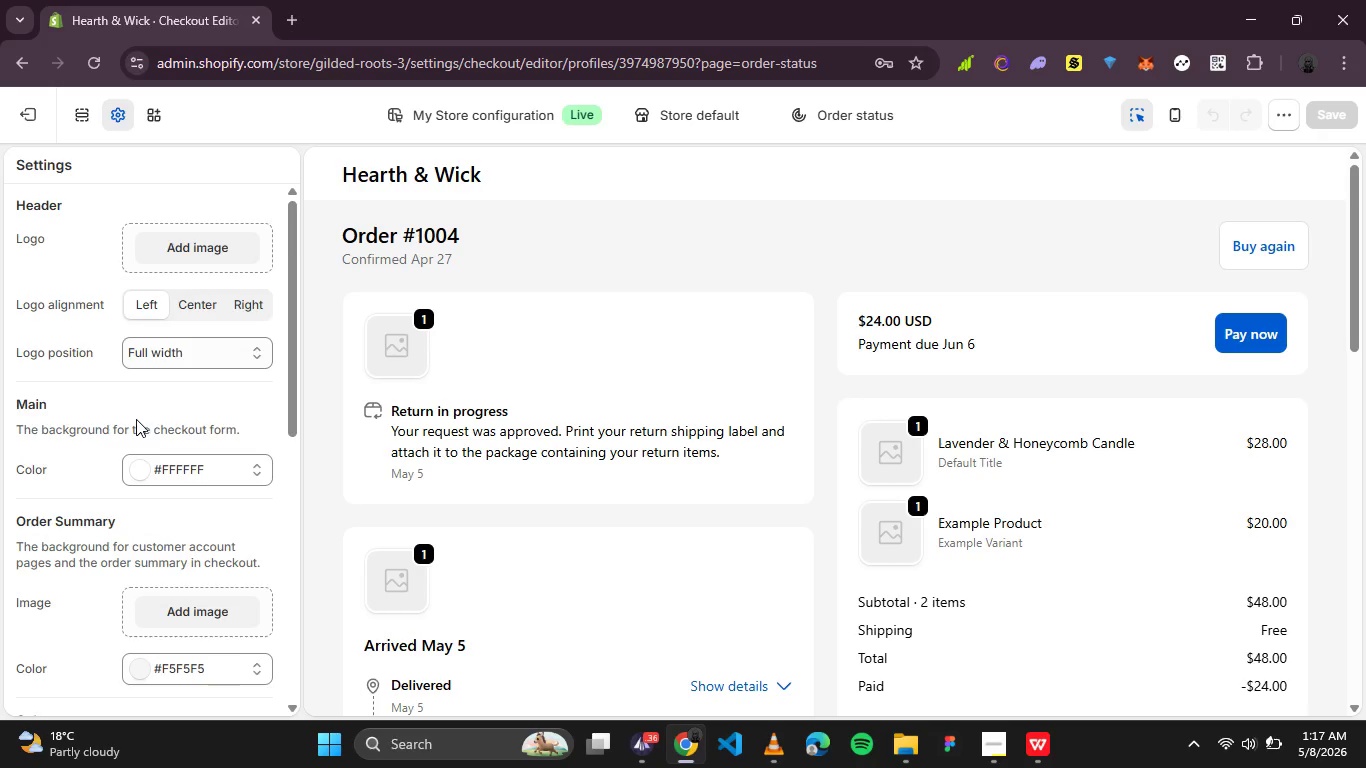 
scroll: coordinate [130, 416], scroll_direction: down, amount: 2.0
 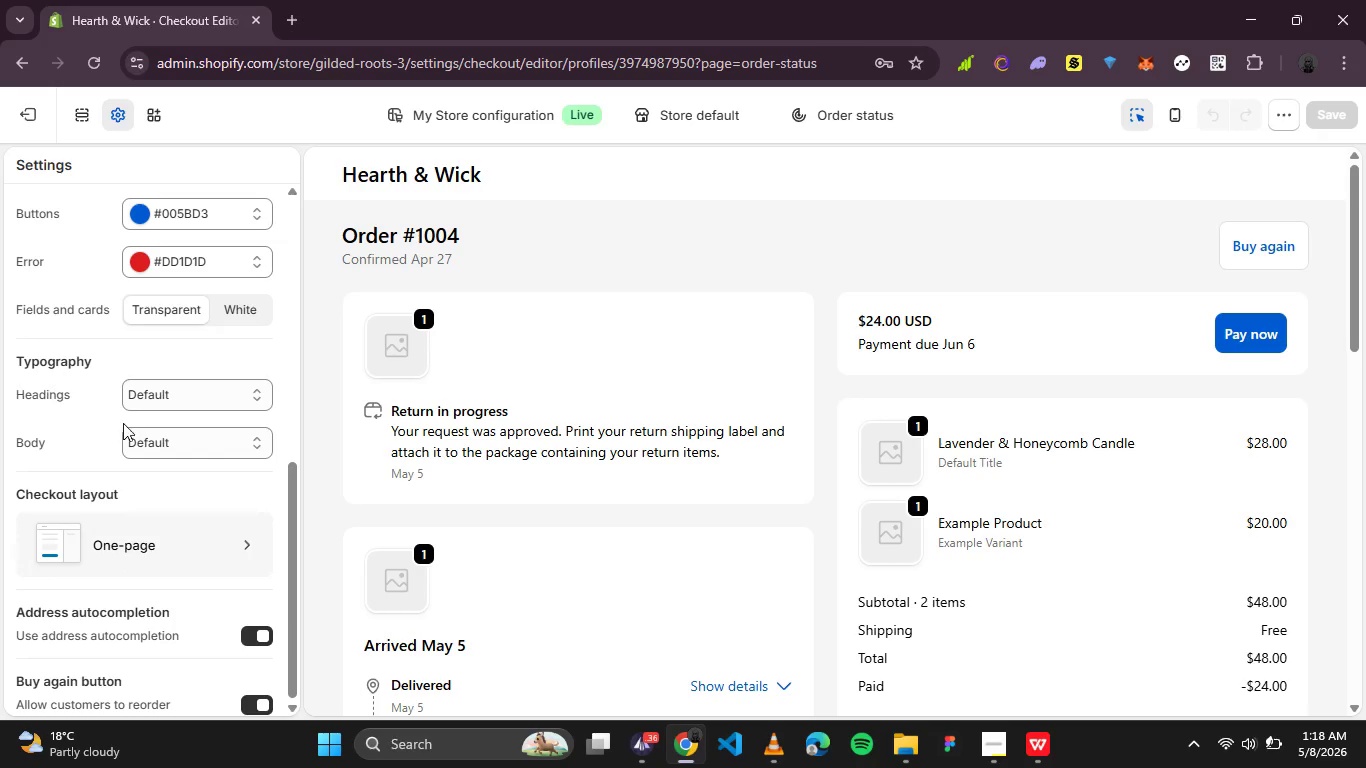 
left_click([150, 438])
 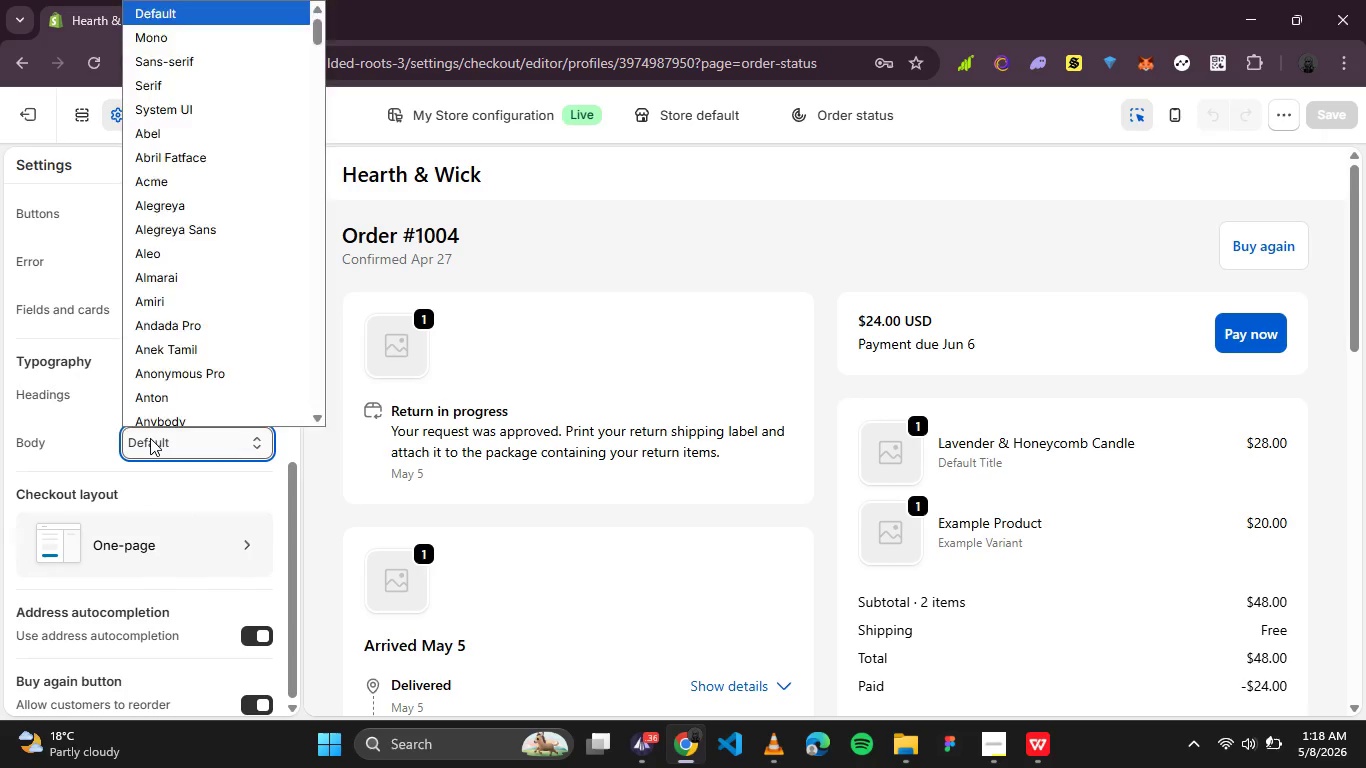 
left_click([150, 438])
 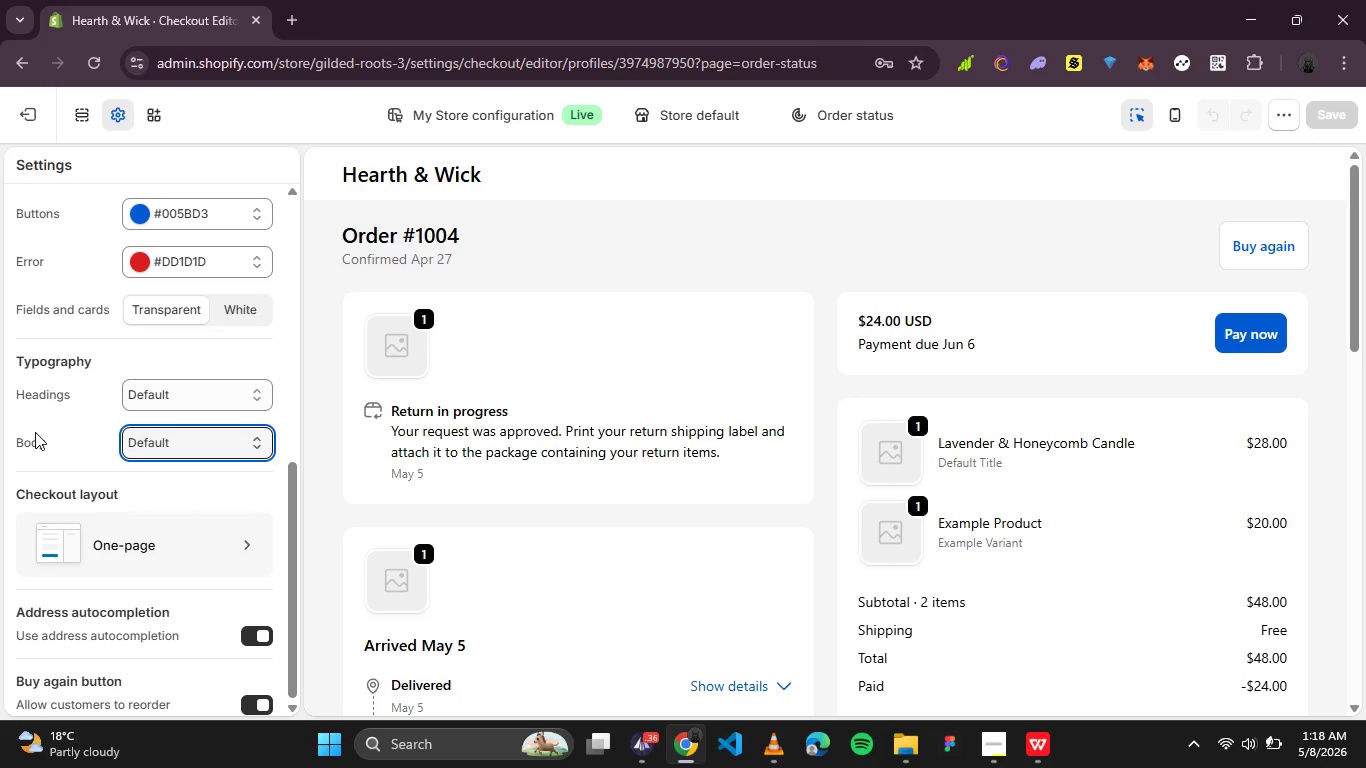 
wait(58.44)
 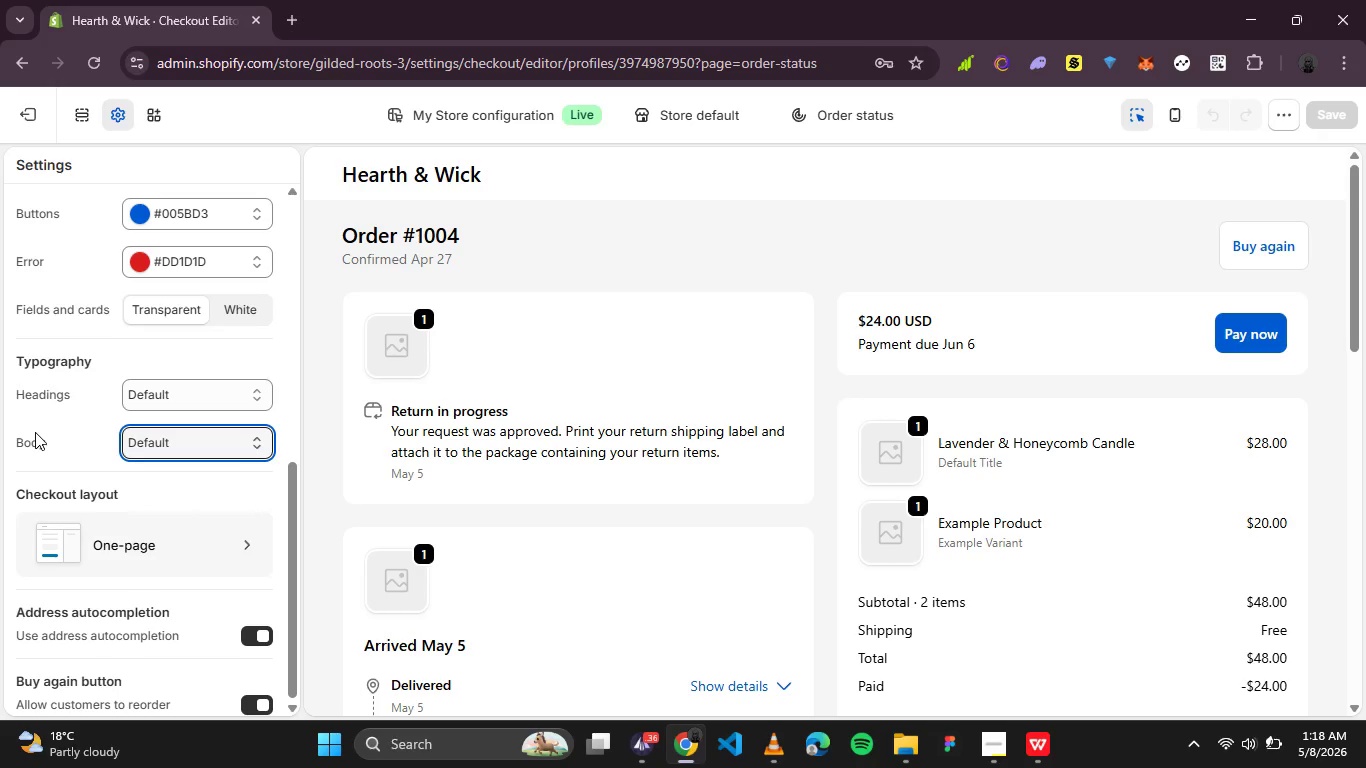 
scroll: coordinate [358, 213], scroll_direction: up, amount: 2.0
 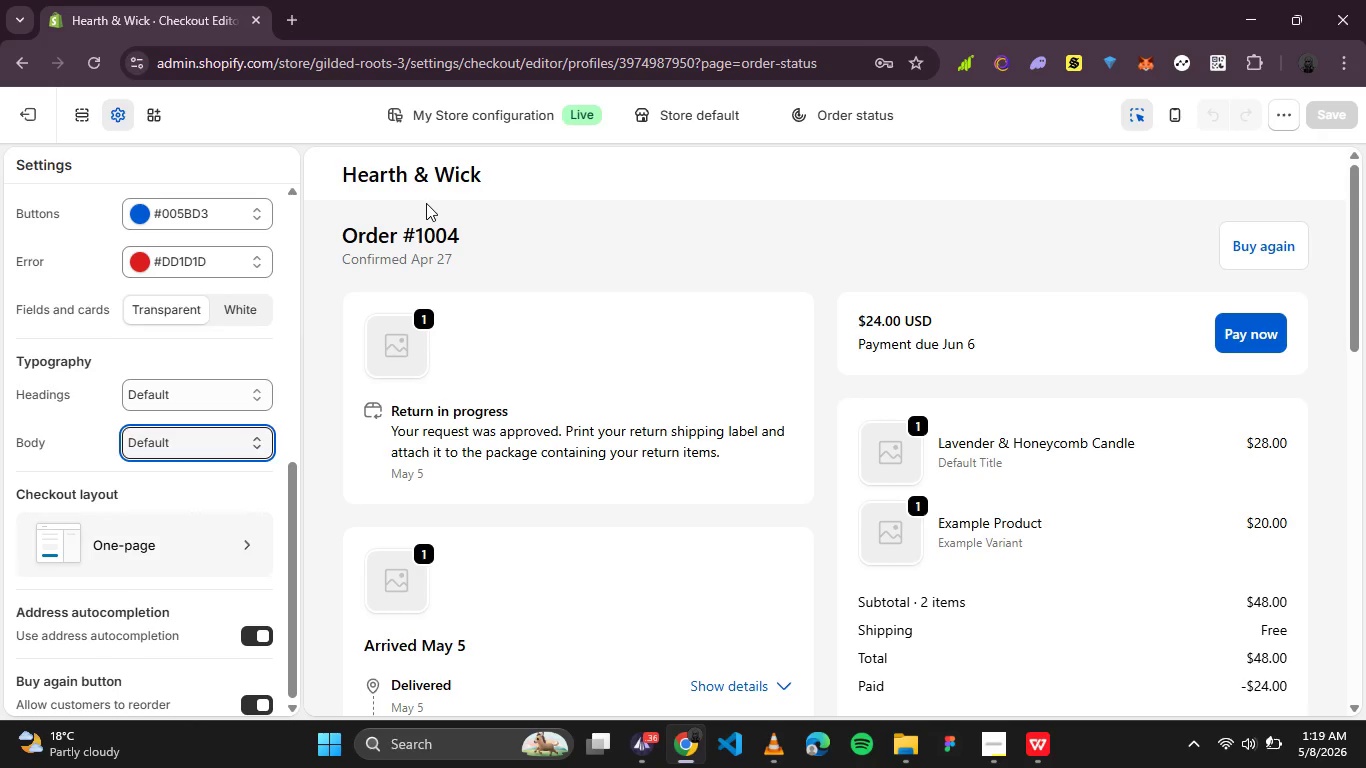 
left_click([441, 178])
 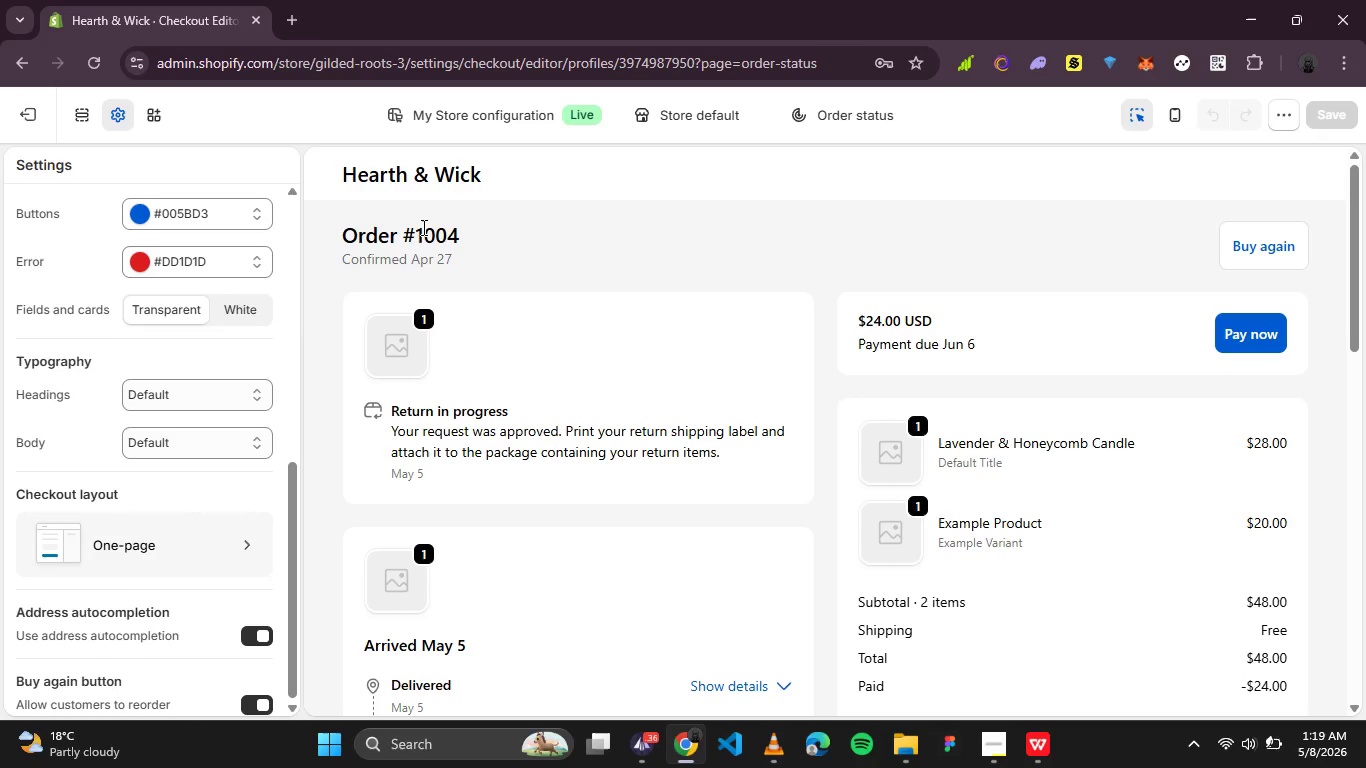 
left_click([422, 227])
 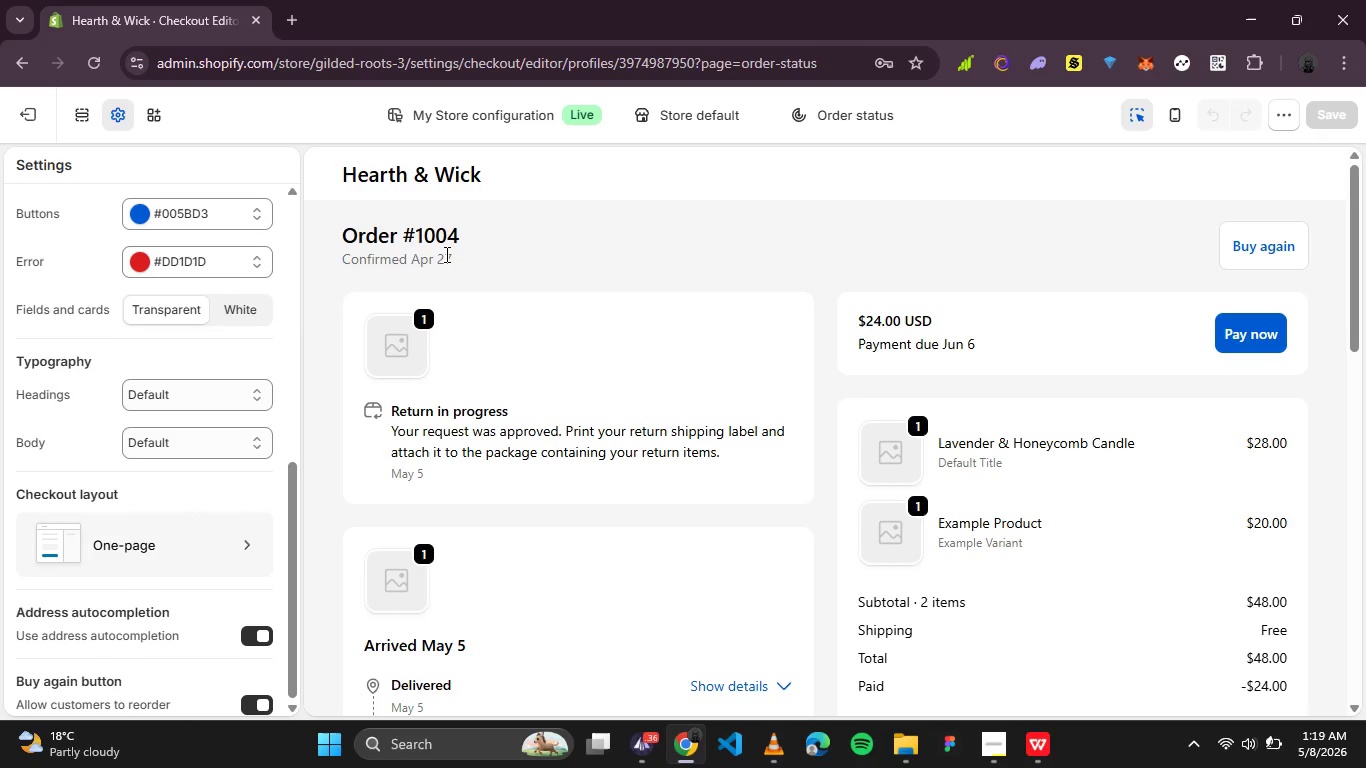 
double_click([445, 254])
 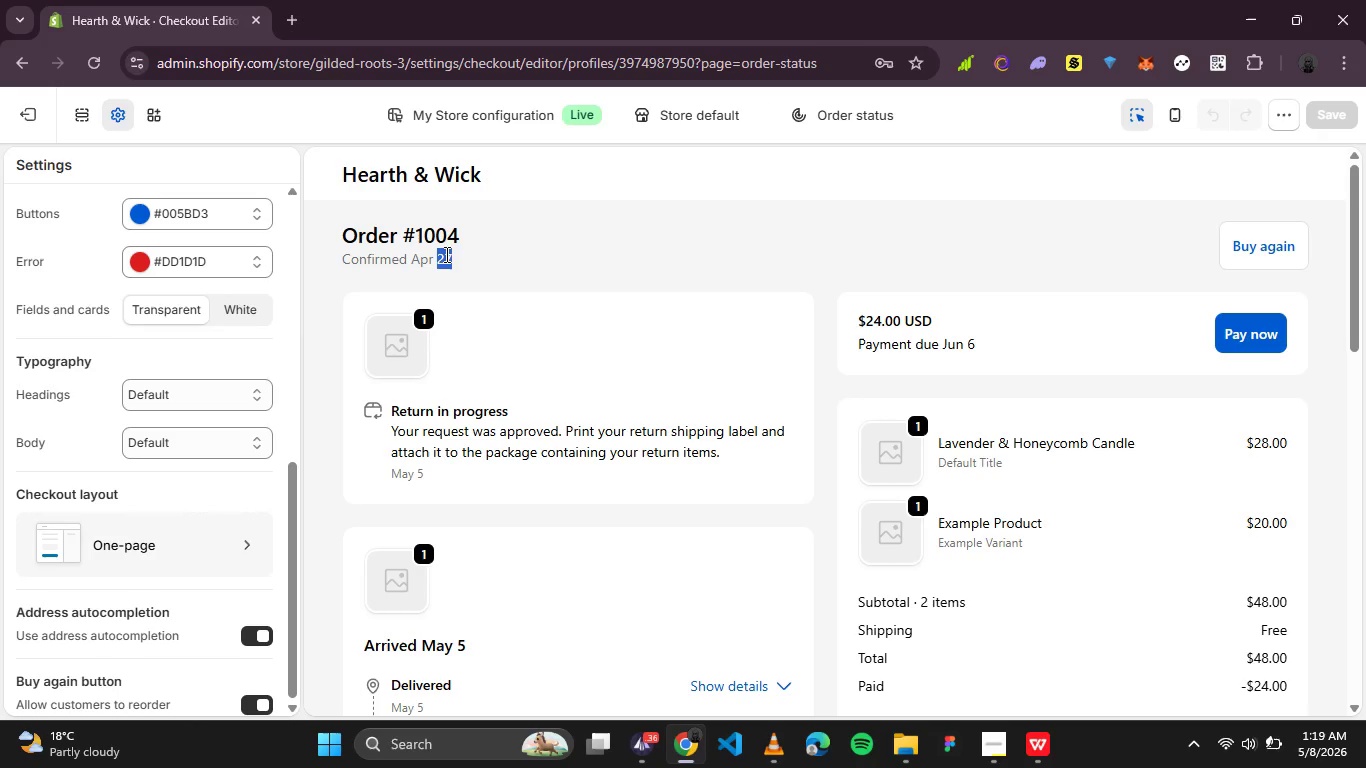 
triple_click([445, 254])
 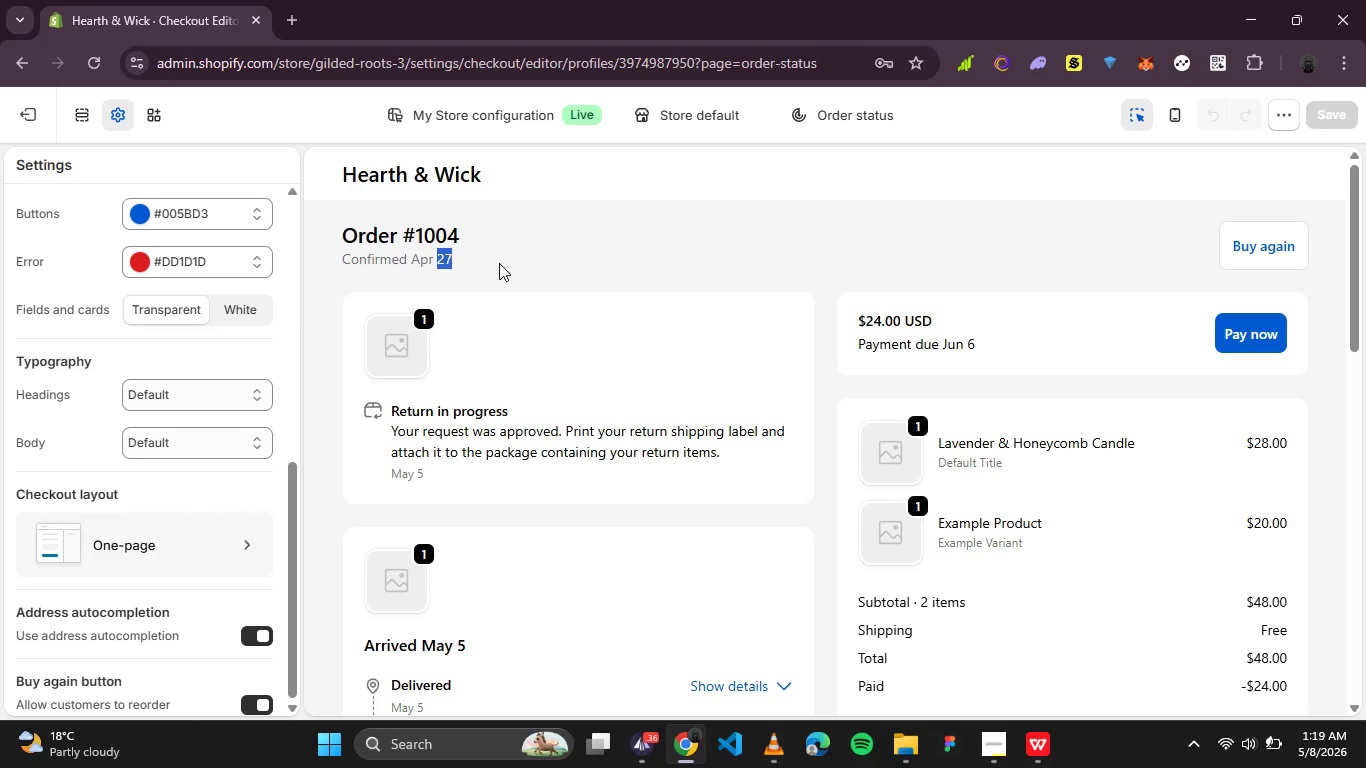 
triple_click([499, 263])
 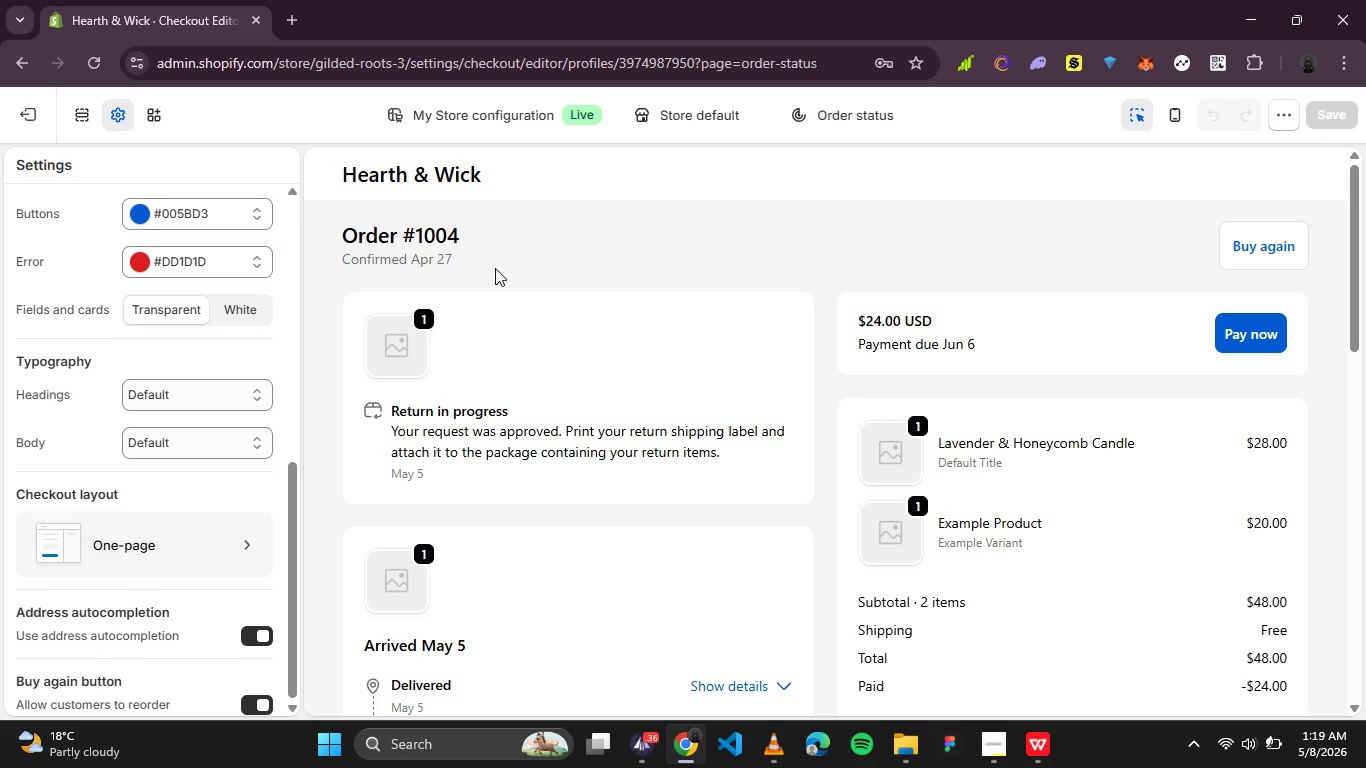 
scroll: coordinate [495, 269], scroll_direction: down, amount: 1.0
 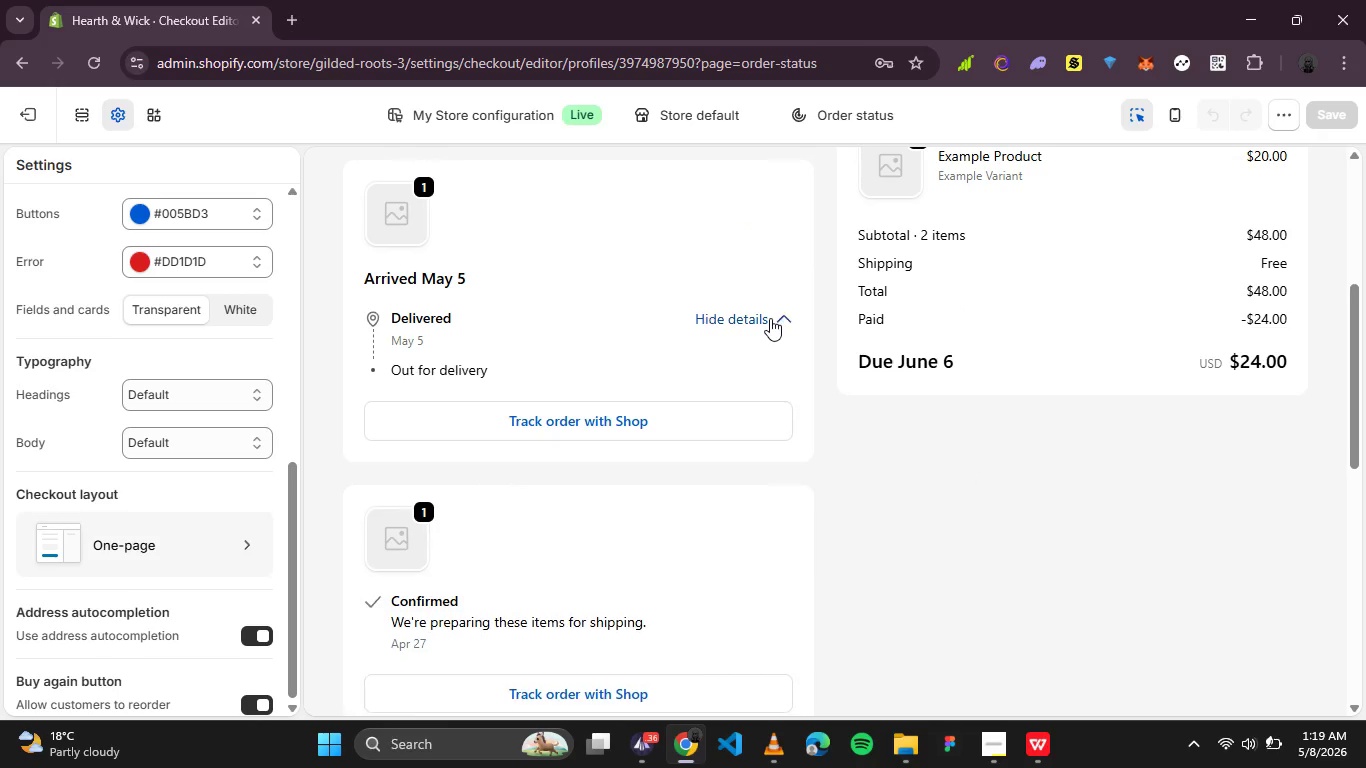 
left_click([770, 318])
 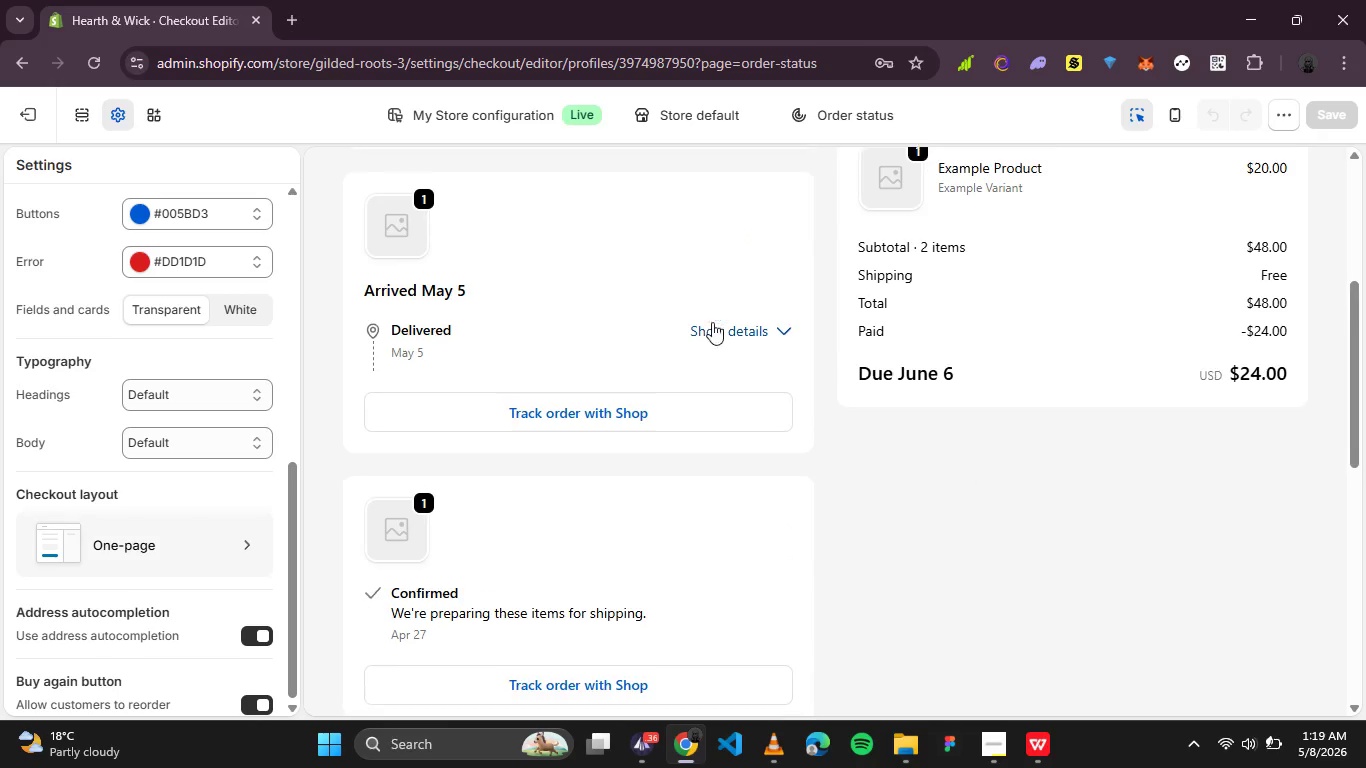 
scroll: coordinate [712, 322], scroll_direction: up, amount: 2.0
 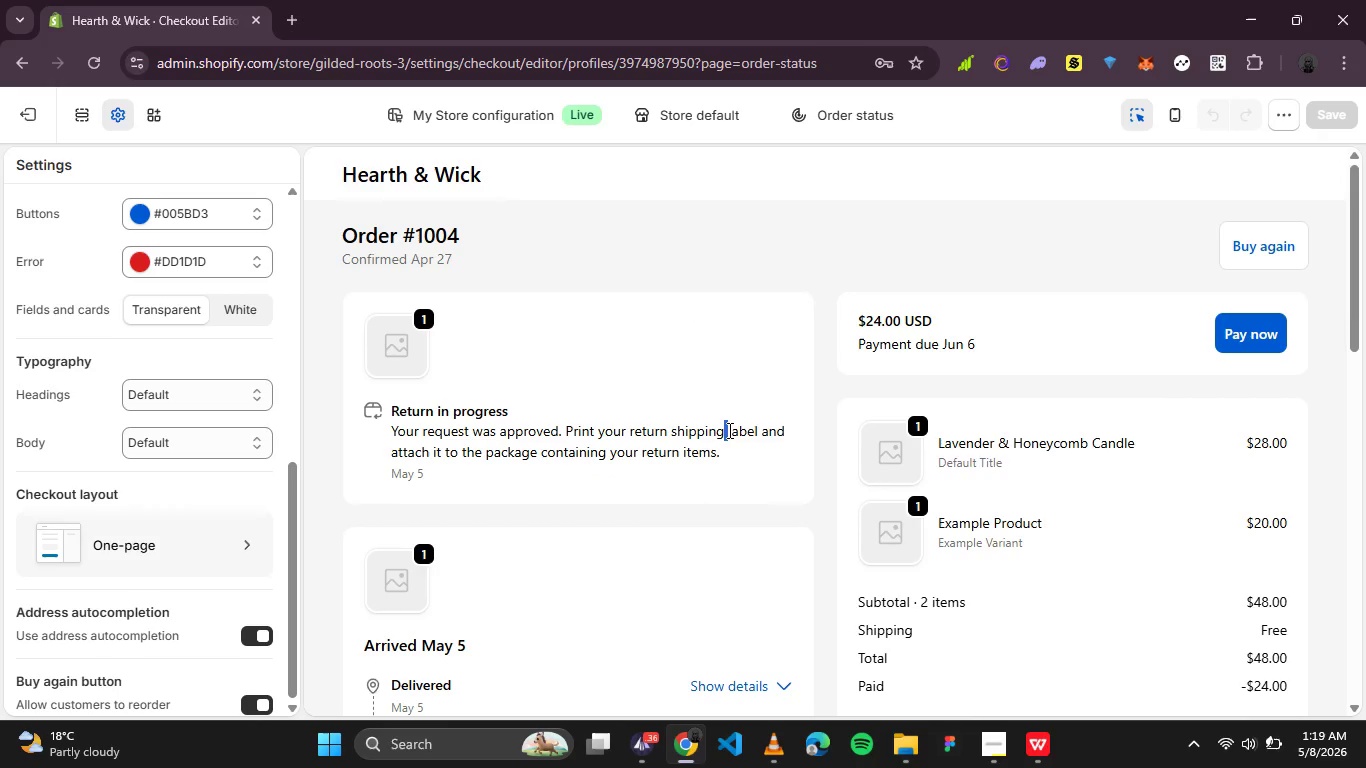 
scroll: coordinate [728, 430], scroll_direction: down, amount: 1.0
 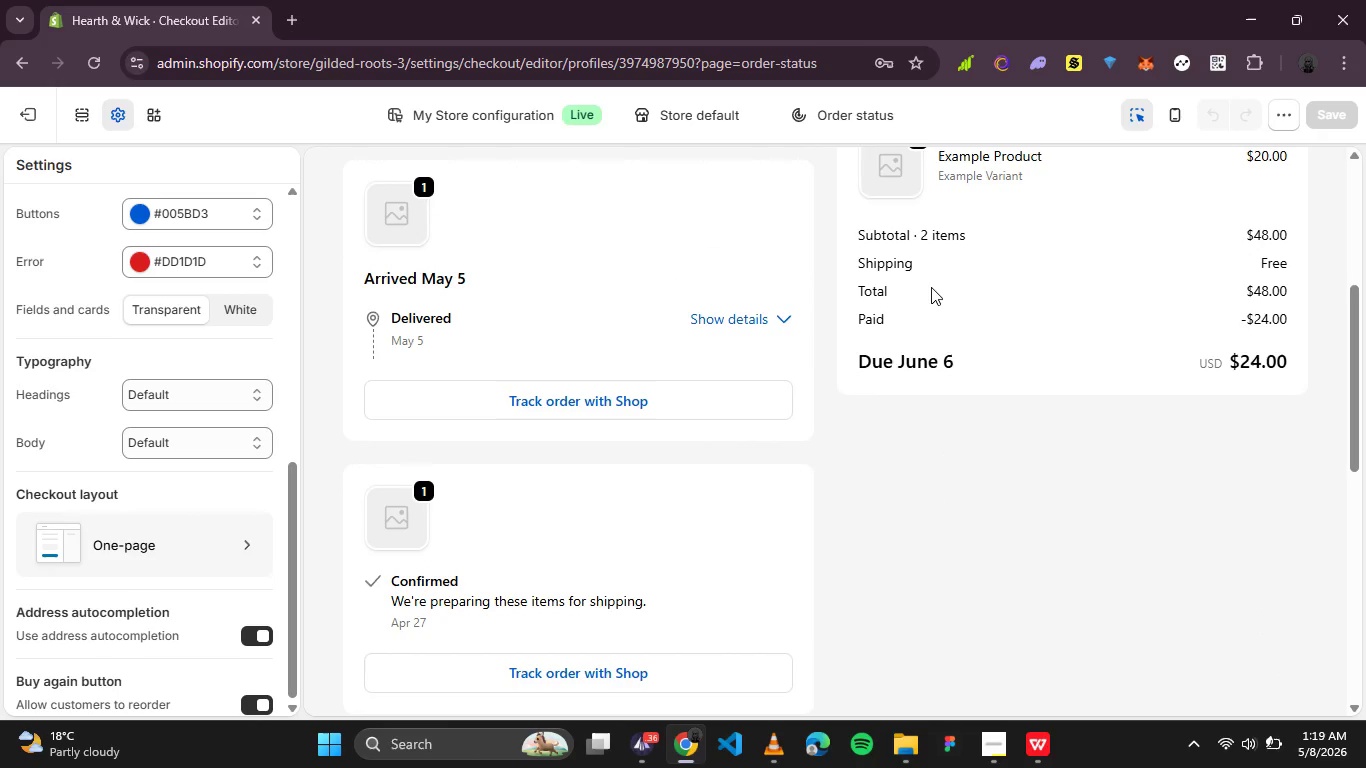 
scroll: coordinate [931, 288], scroll_direction: up, amount: 1.0
 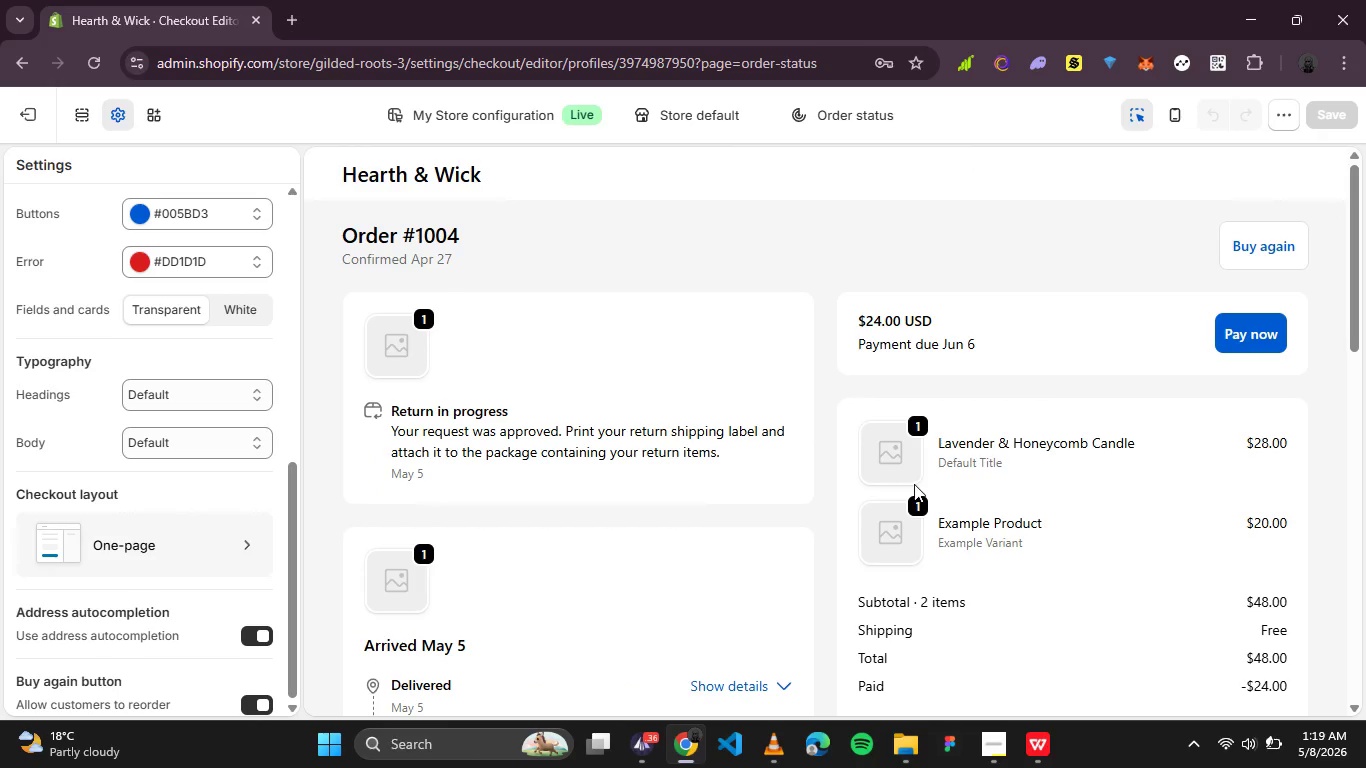 
double_click([914, 528])
 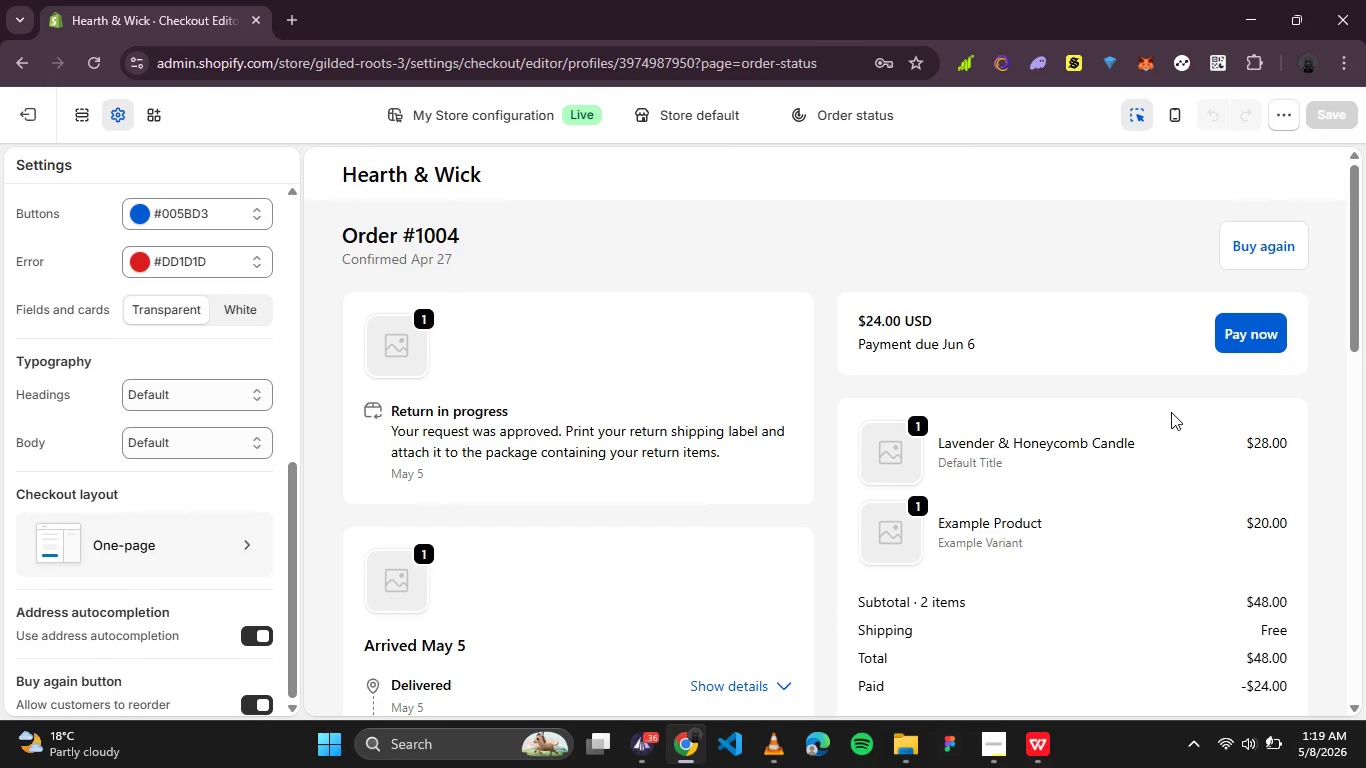 
scroll: coordinate [451, 524], scroll_direction: down, amount: 5.0
 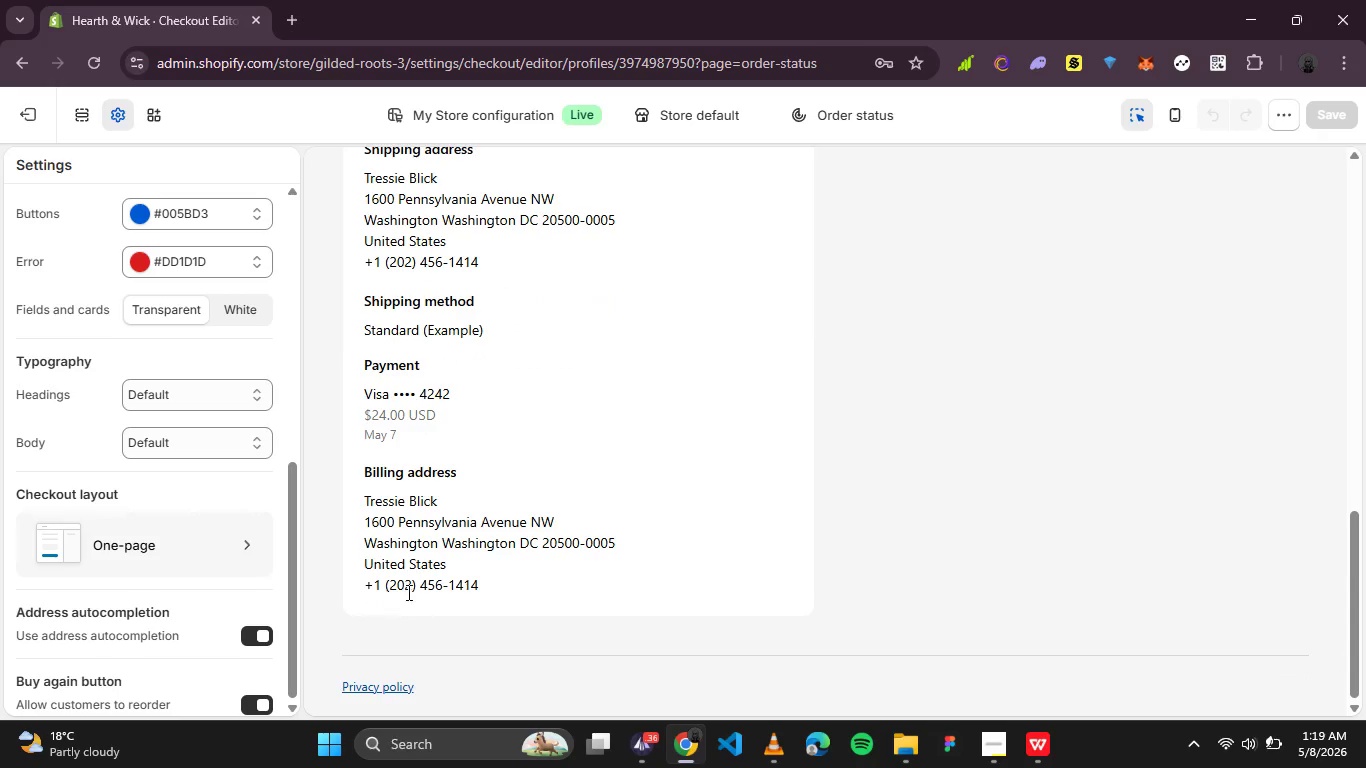 
left_click([407, 591])
 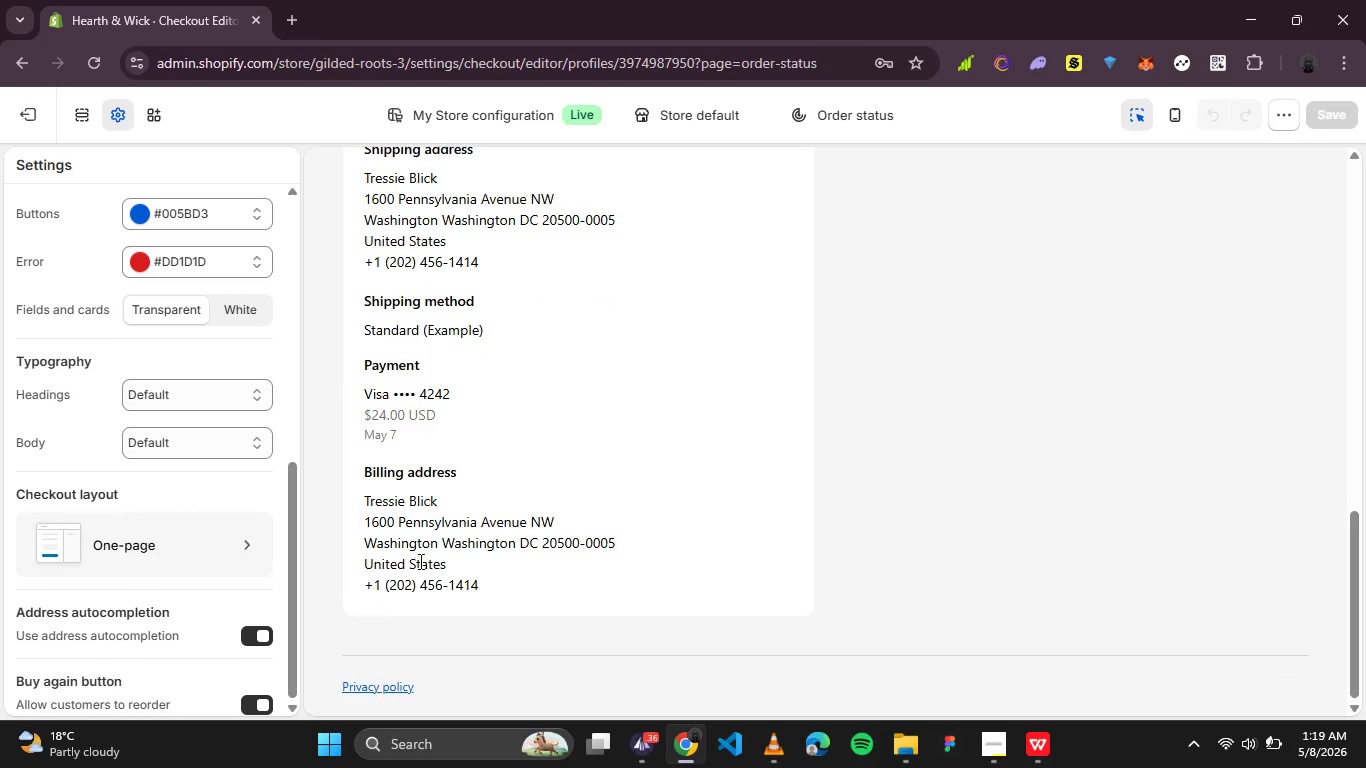 
scroll: coordinate [419, 561], scroll_direction: up, amount: 1.0
 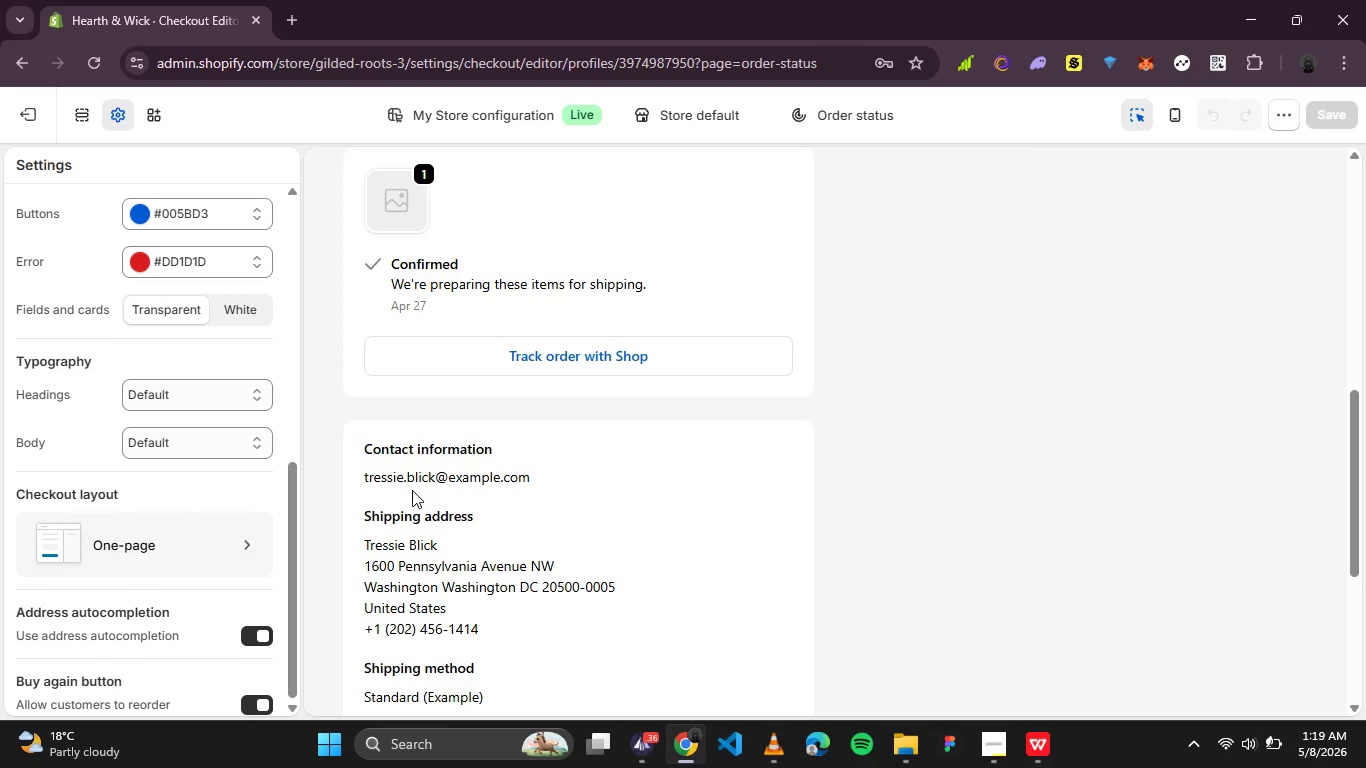 
wait(5.03)
 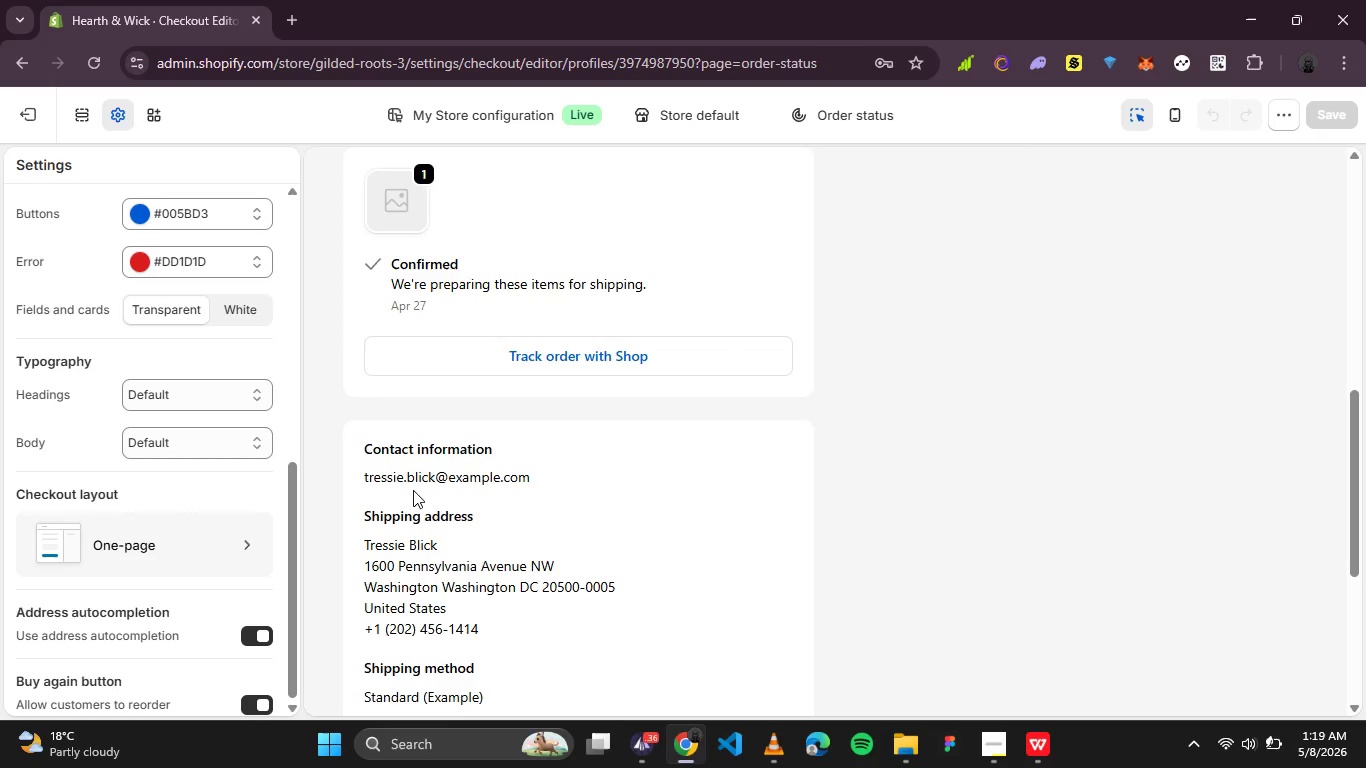 
scroll: coordinate [240, 527], scroll_direction: down, amount: 3.0
 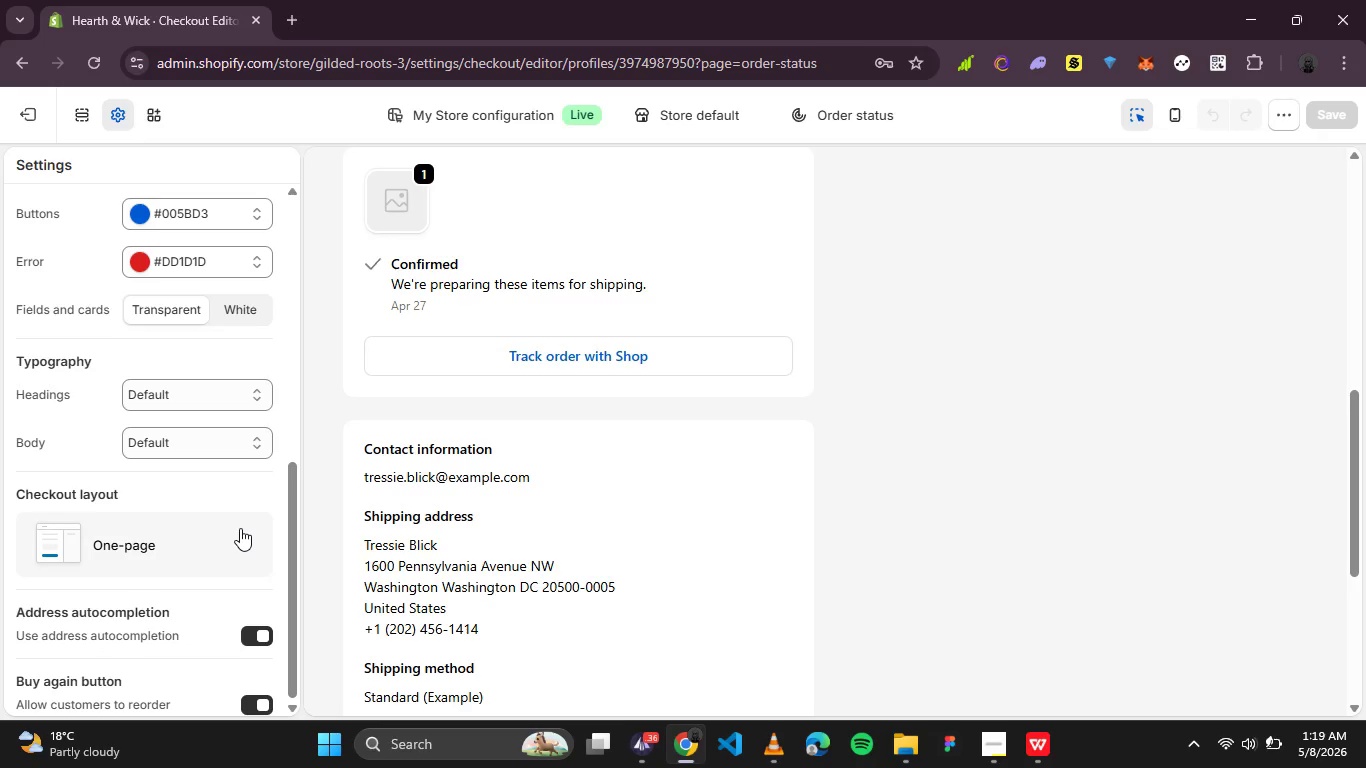 
wait(14.96)
 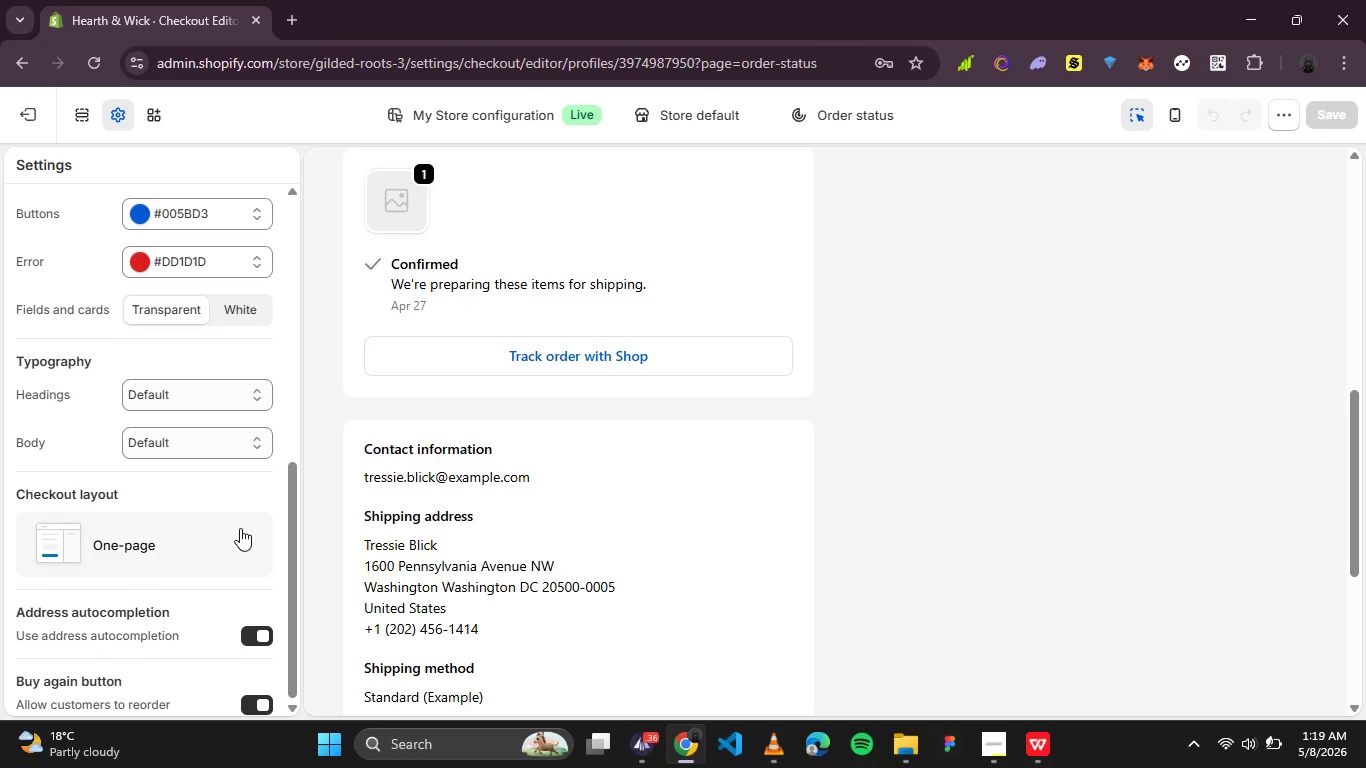 
scroll: coordinate [617, 566], scroll_direction: up, amount: 8.0
 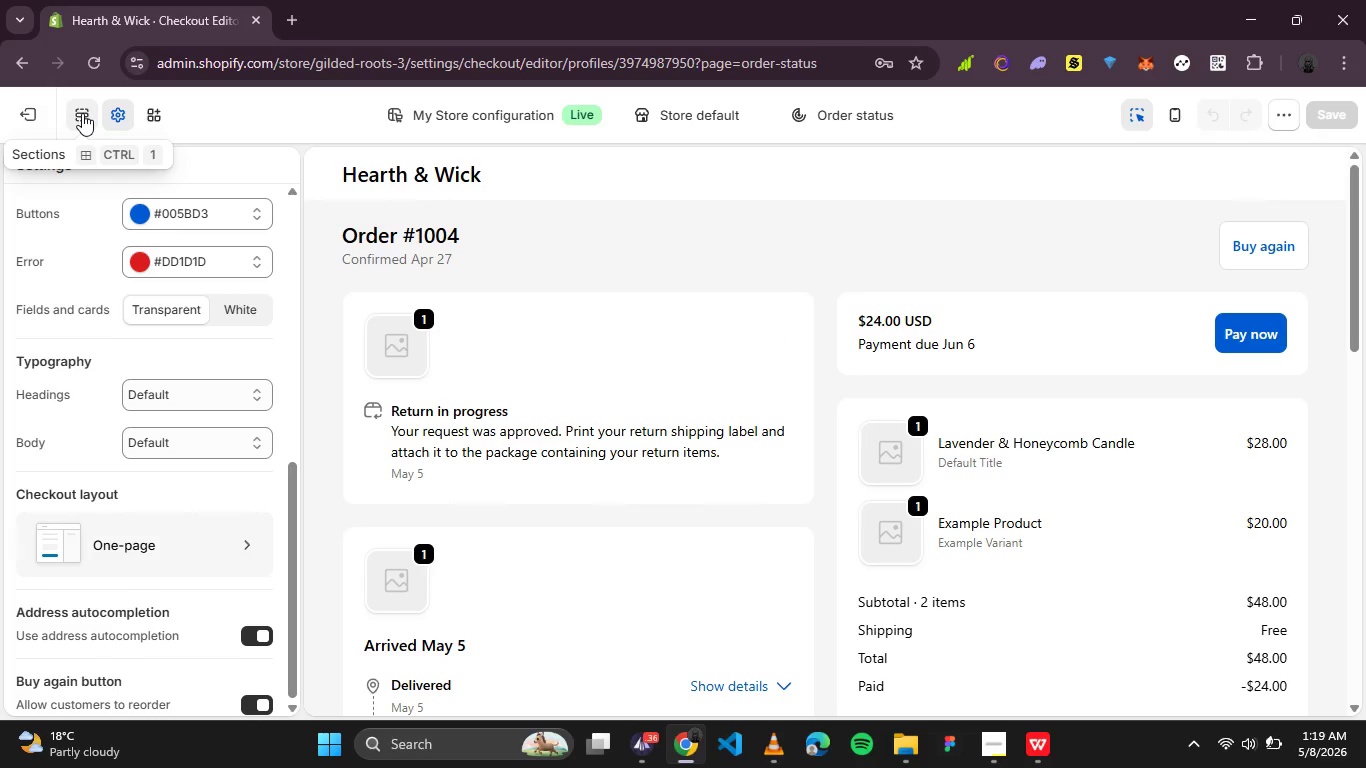 
left_click([82, 113])
 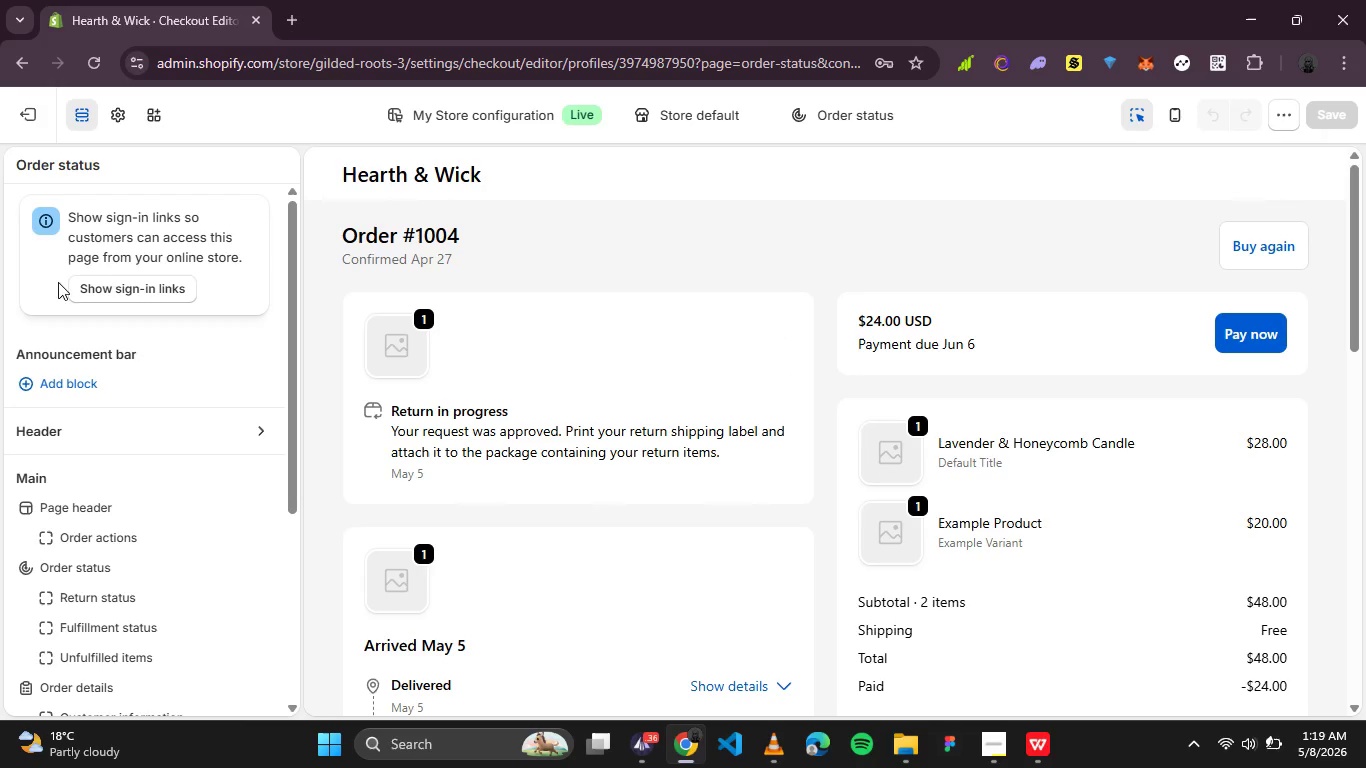 
left_click([45, 385])
 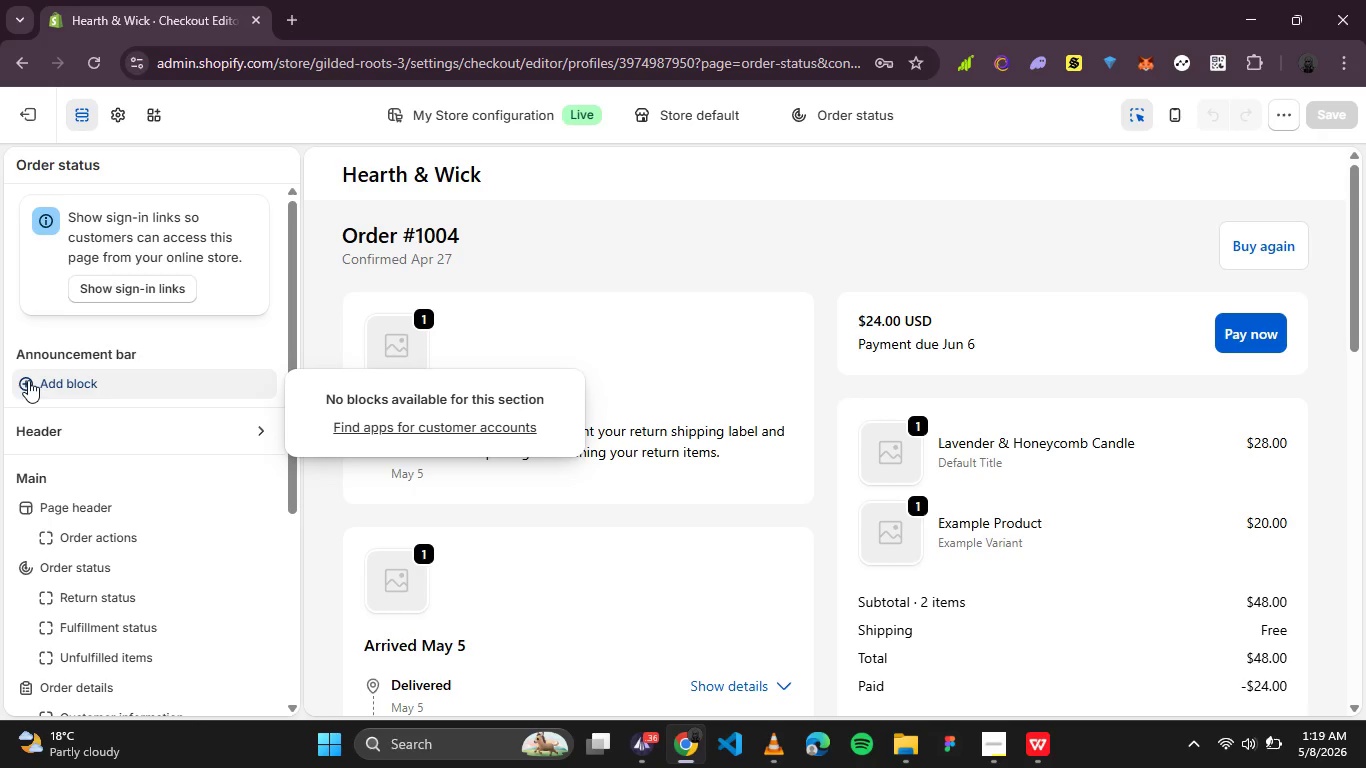 
left_click([28, 380])
 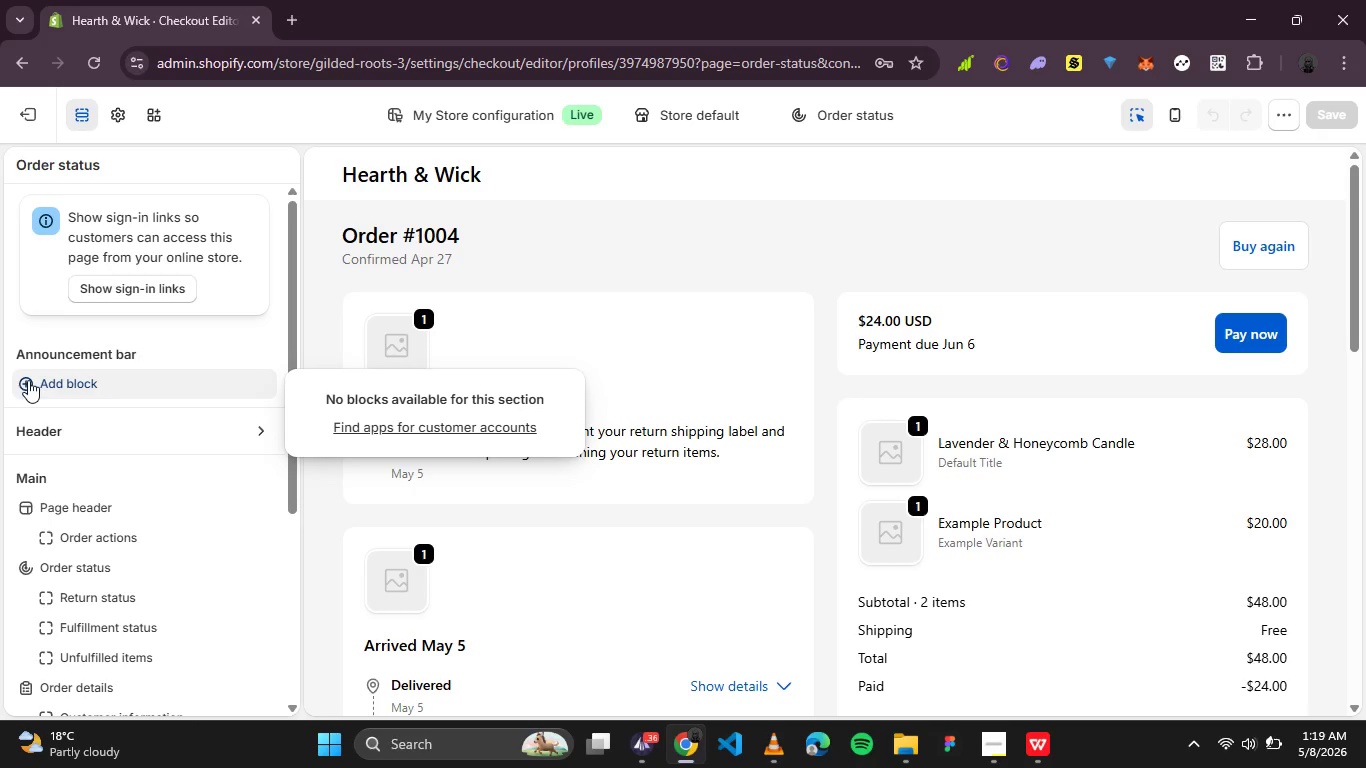 
double_click([28, 380])
 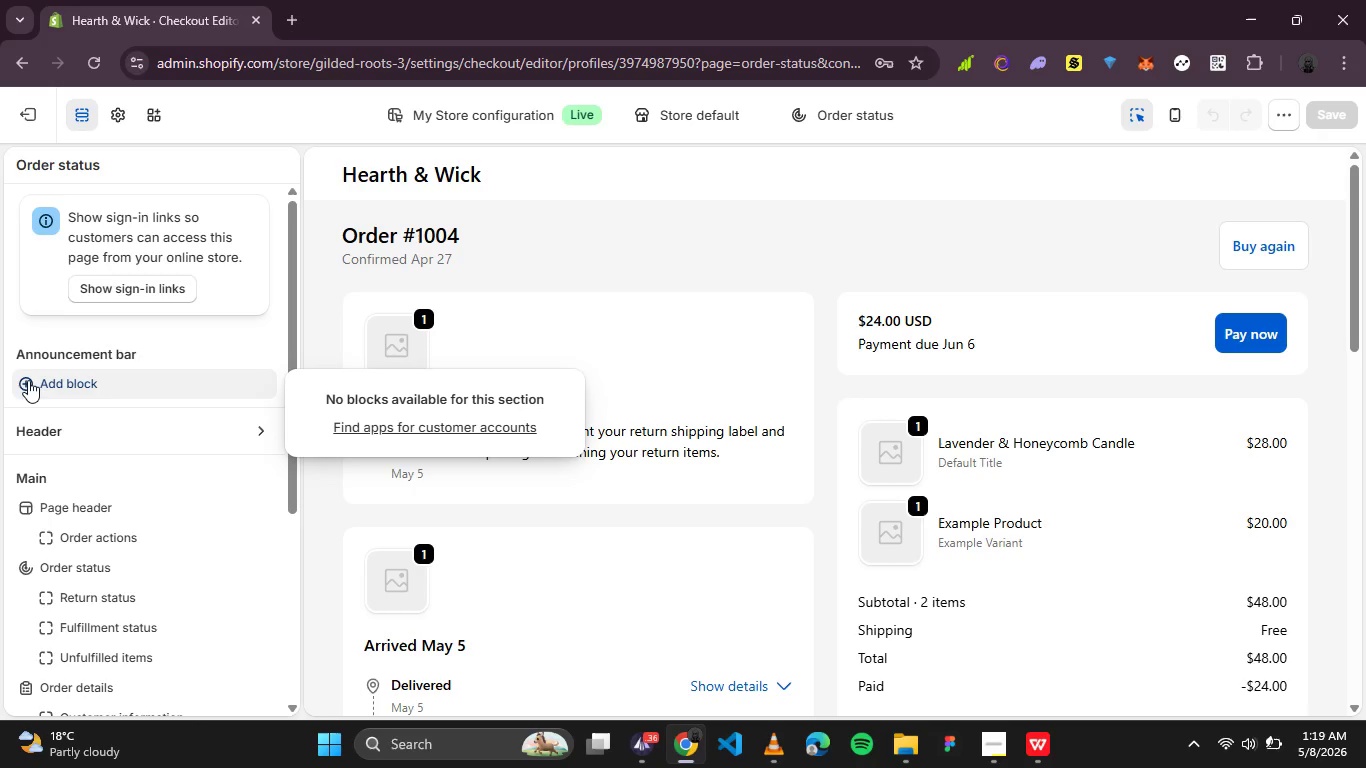 
triple_click([28, 380])
 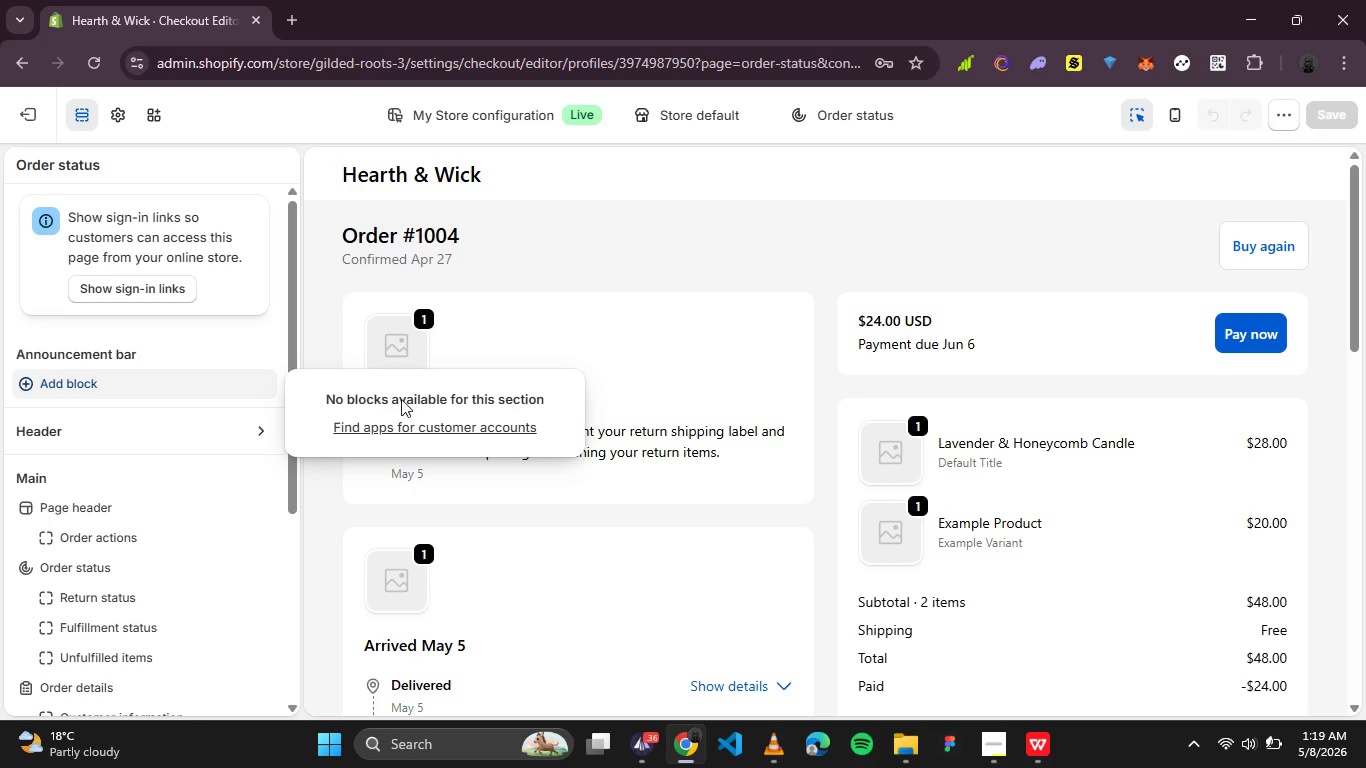 
left_click([403, 402])
 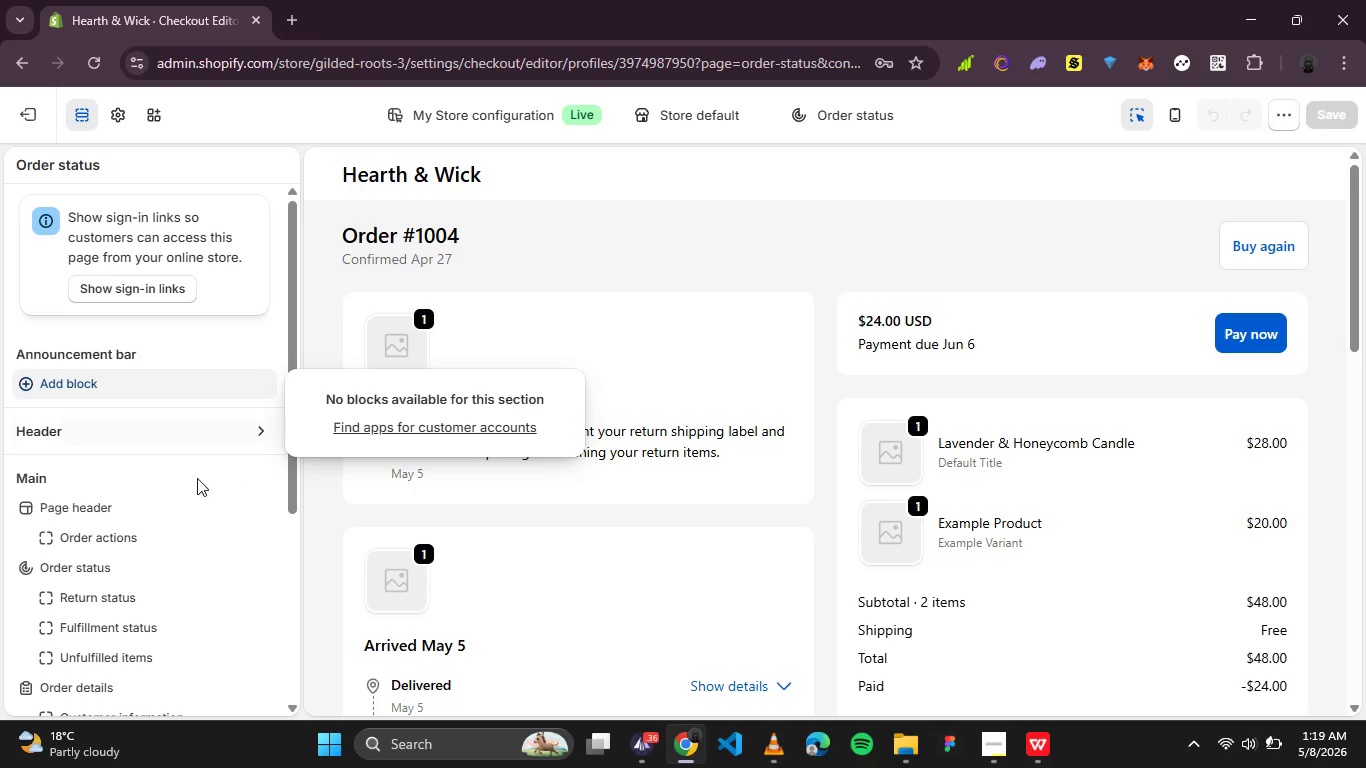 
scroll: coordinate [176, 485], scroll_direction: down, amount: 1.0
 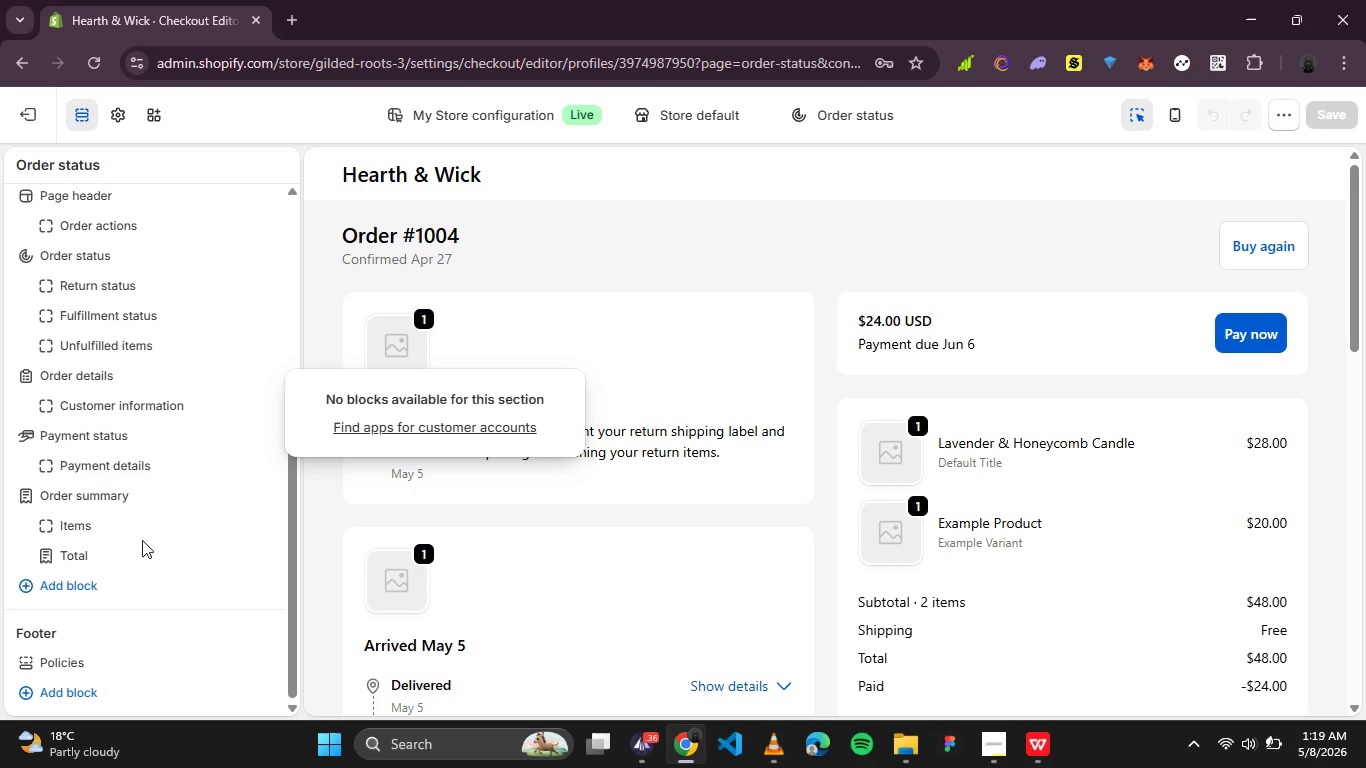 
left_click([63, 577])
 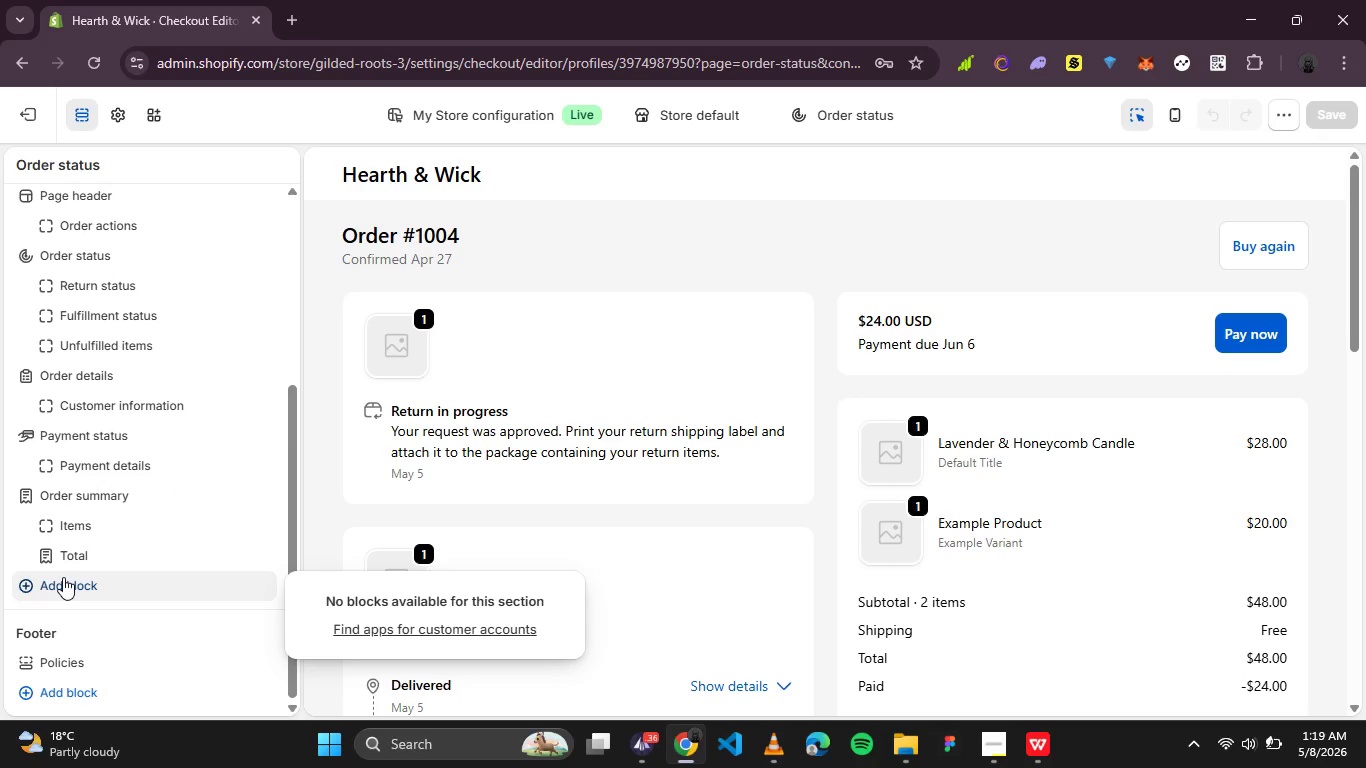 
double_click([63, 577])
 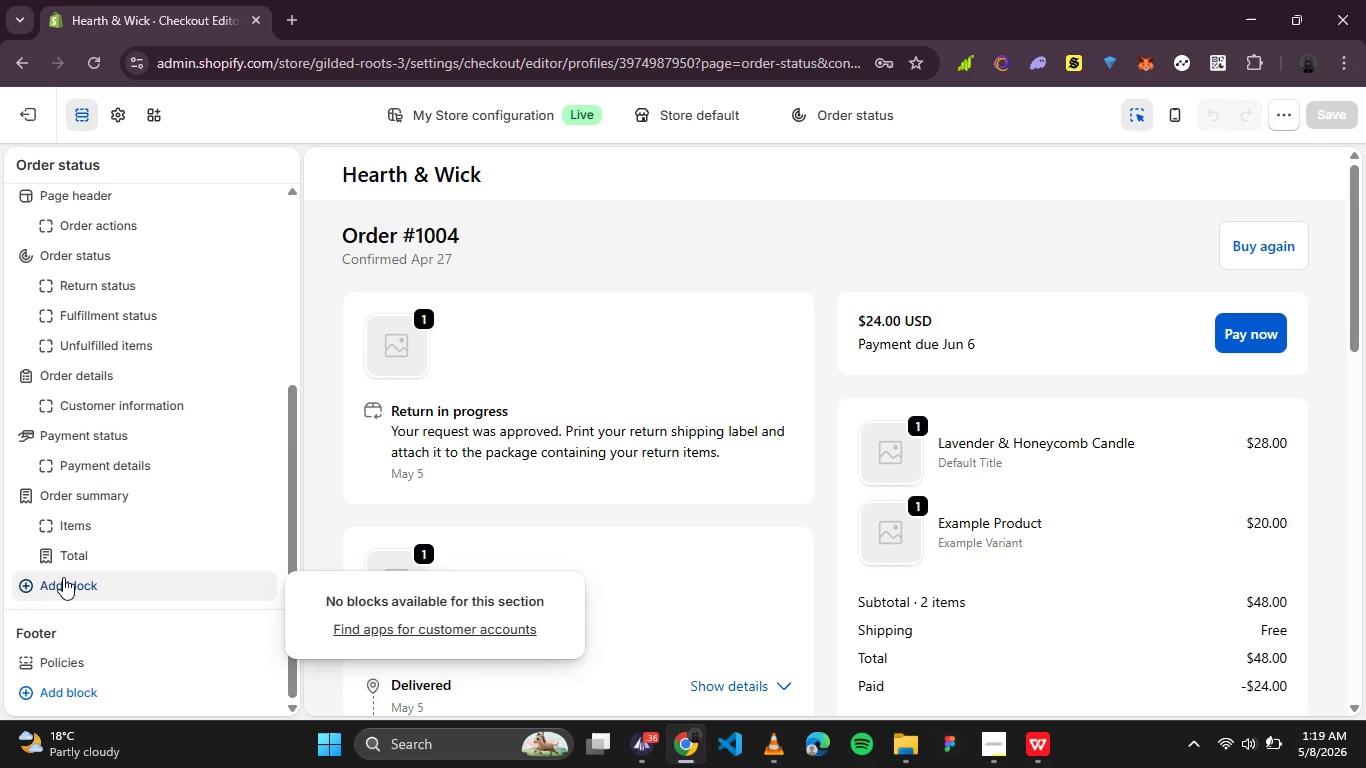 
triple_click([63, 577])
 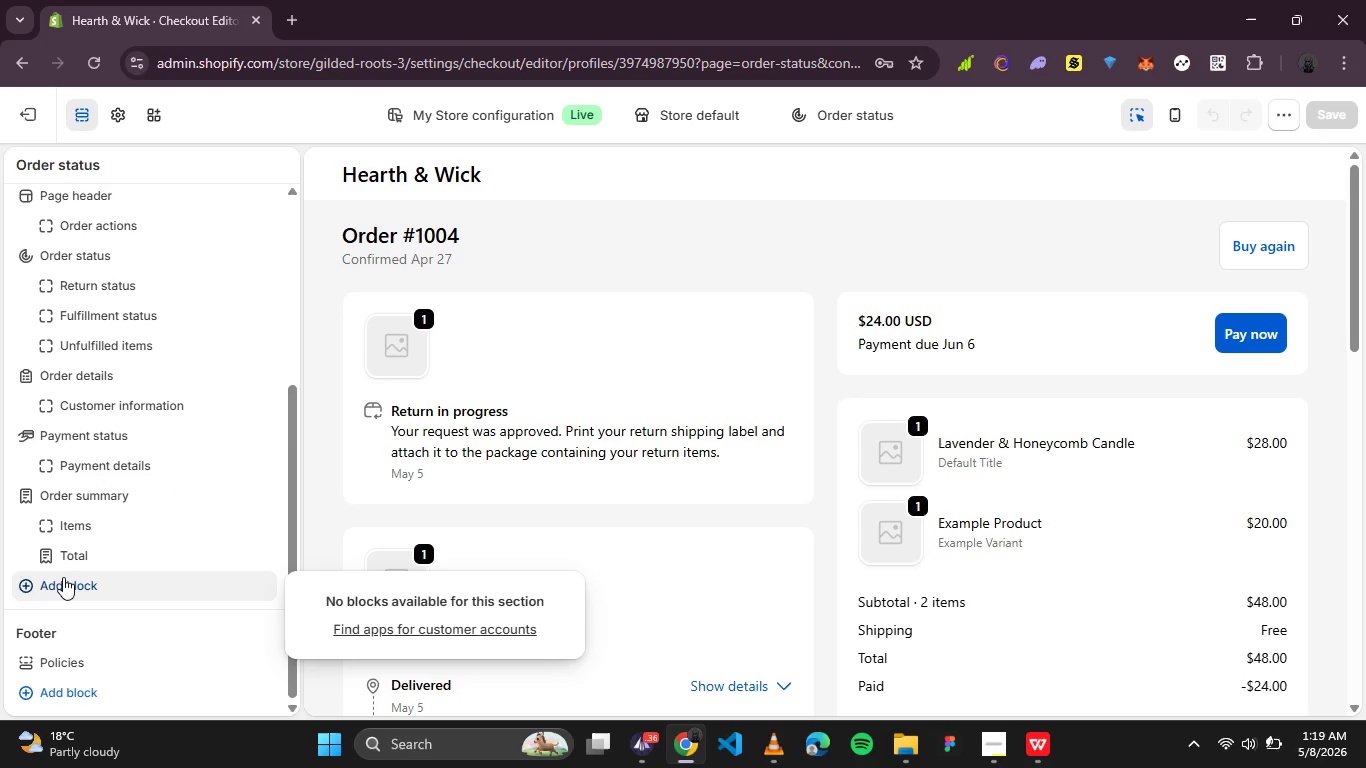 
triple_click([63, 577])
 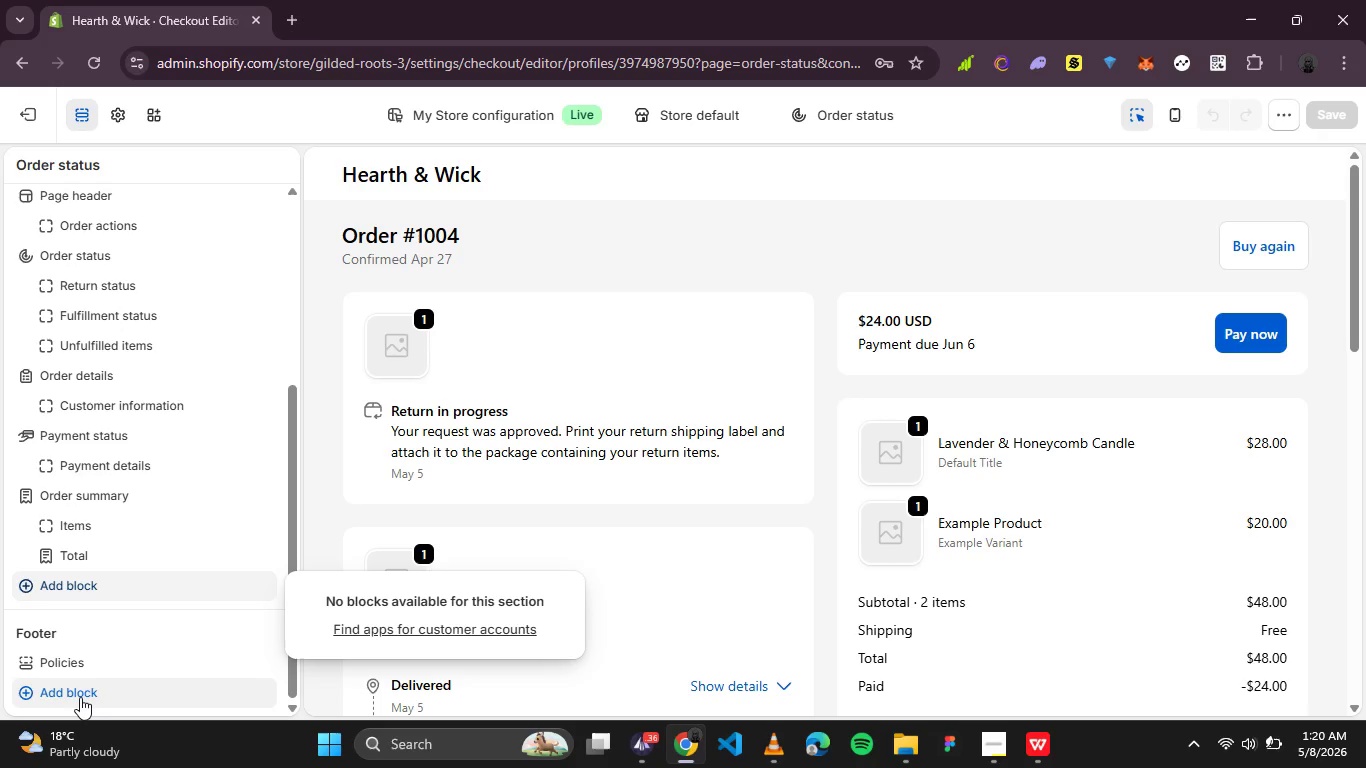 
wait(12.38)
 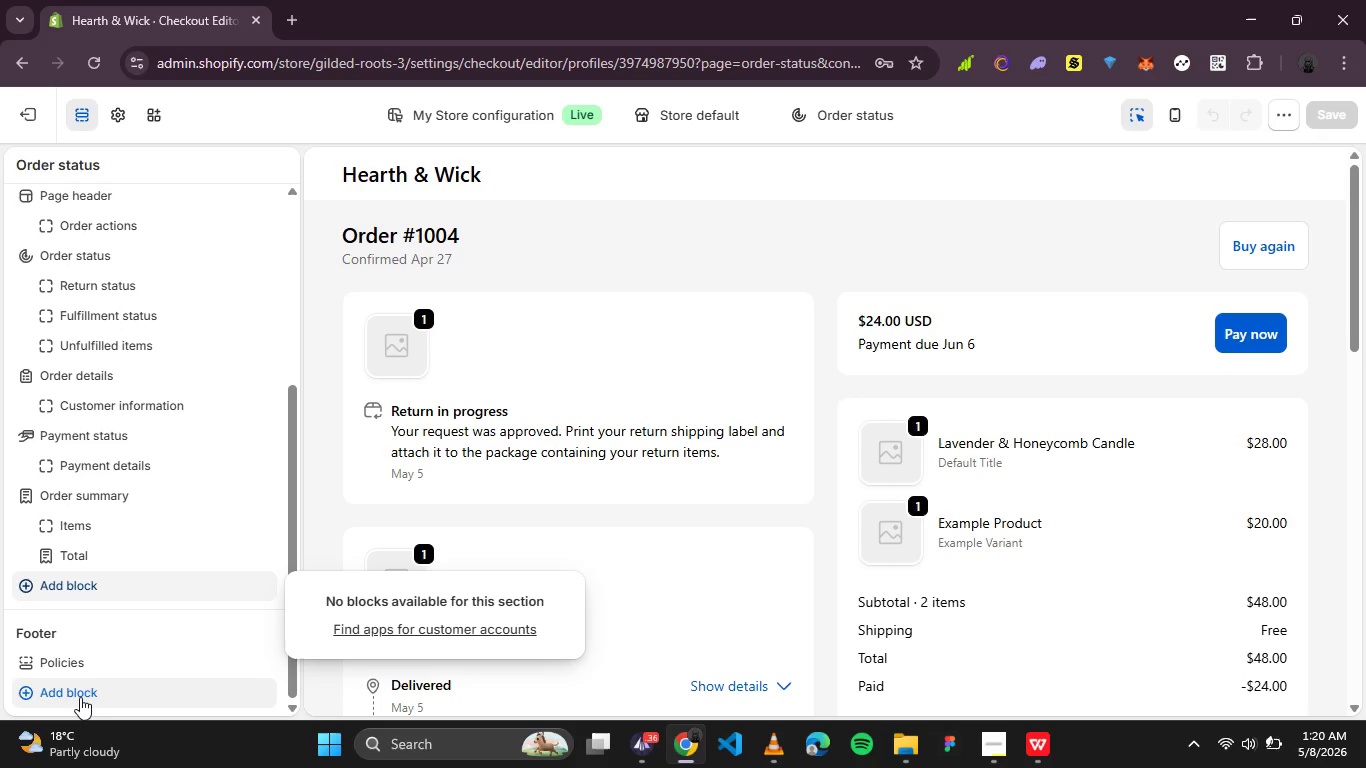 
left_click([65, 592])
 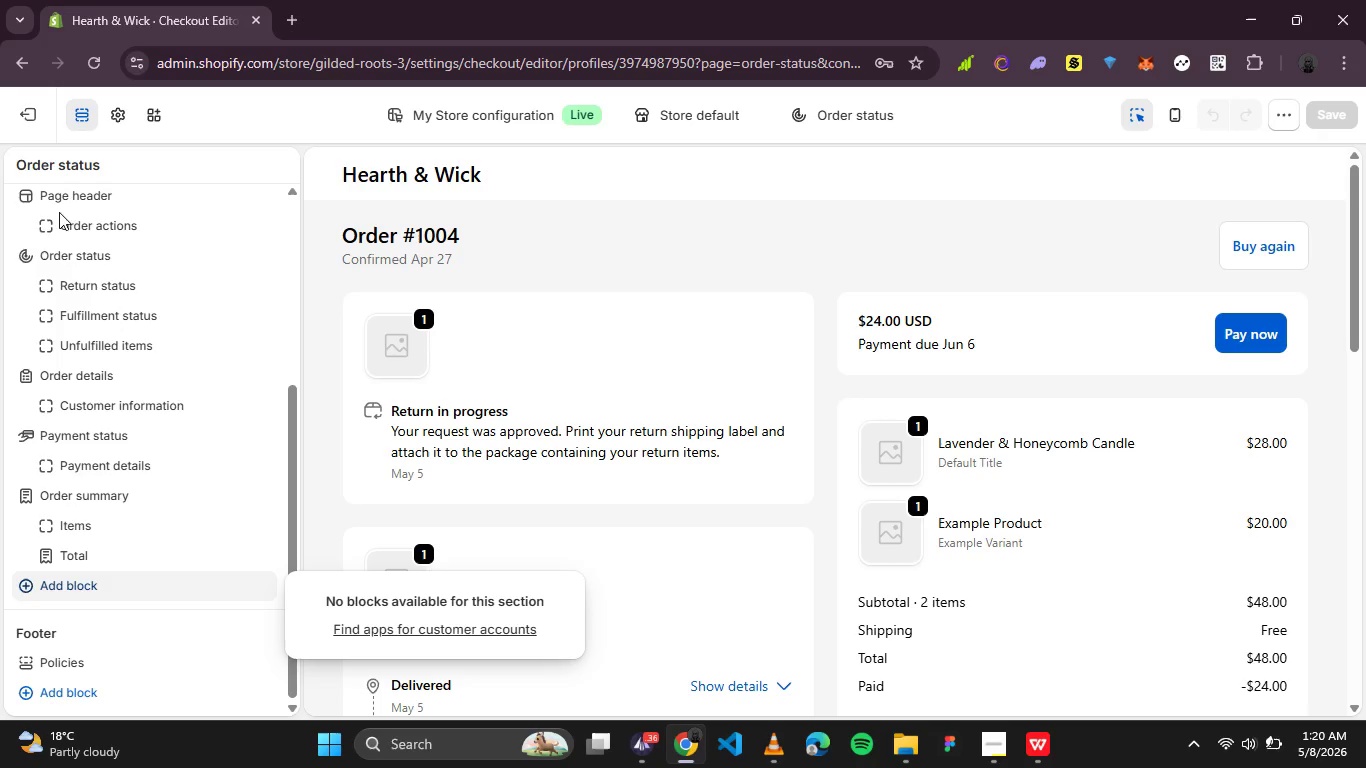 
scroll: coordinate [50, 222], scroll_direction: up, amount: 1.0
 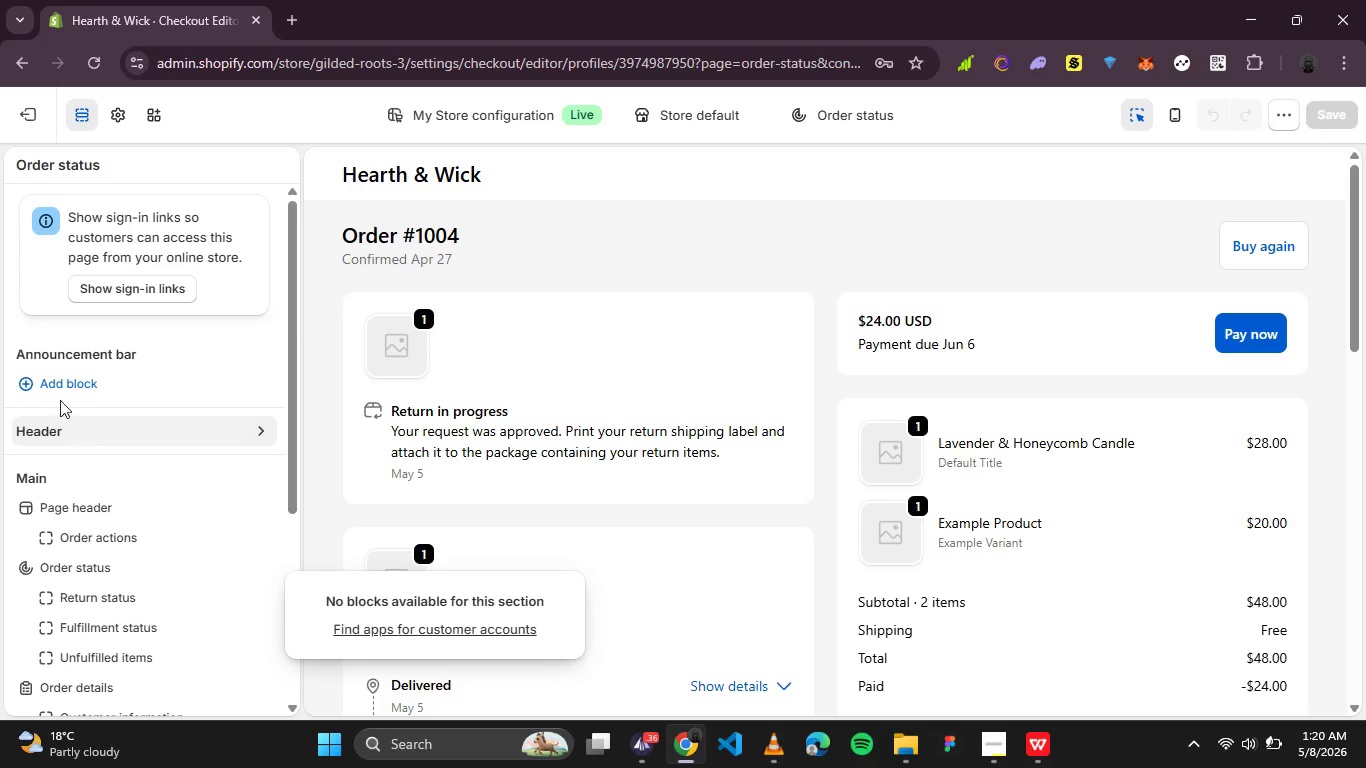 
left_click([62, 378])
 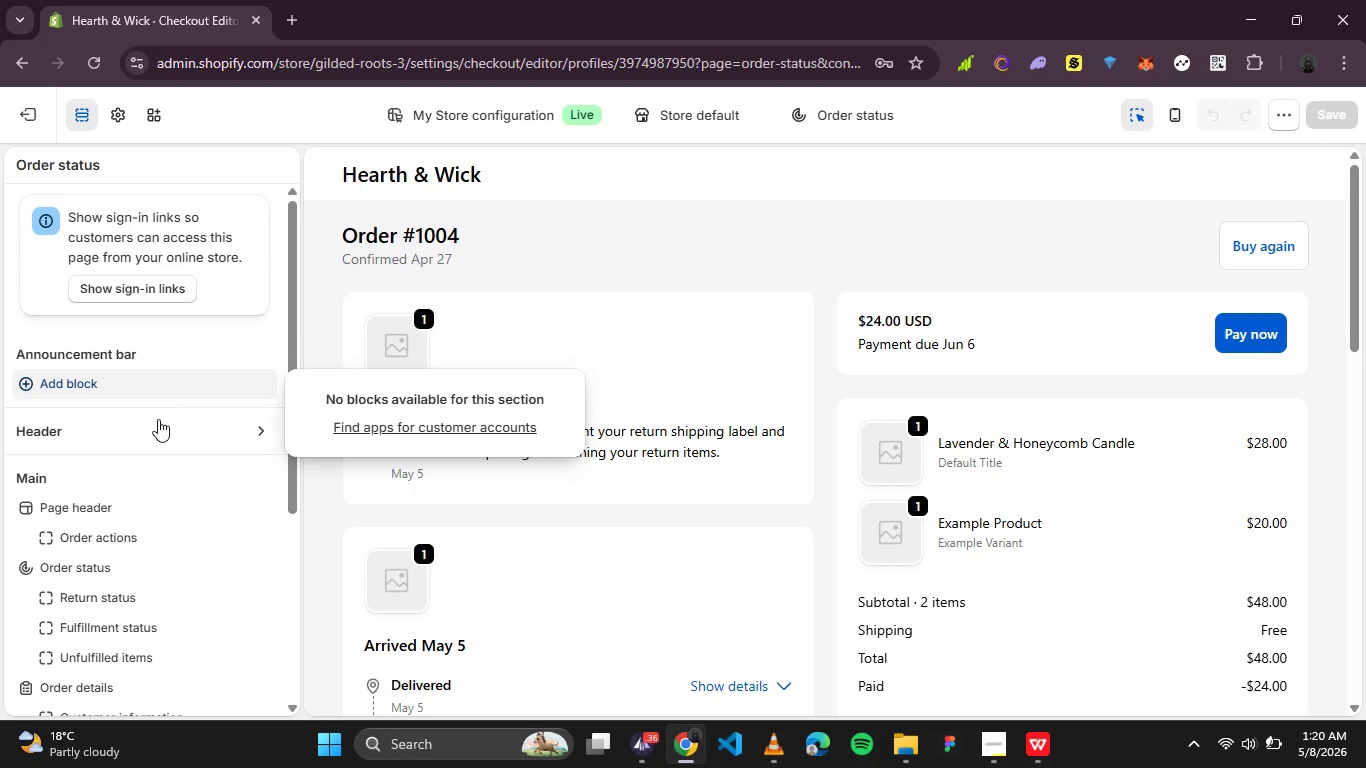 
left_click([162, 425])
 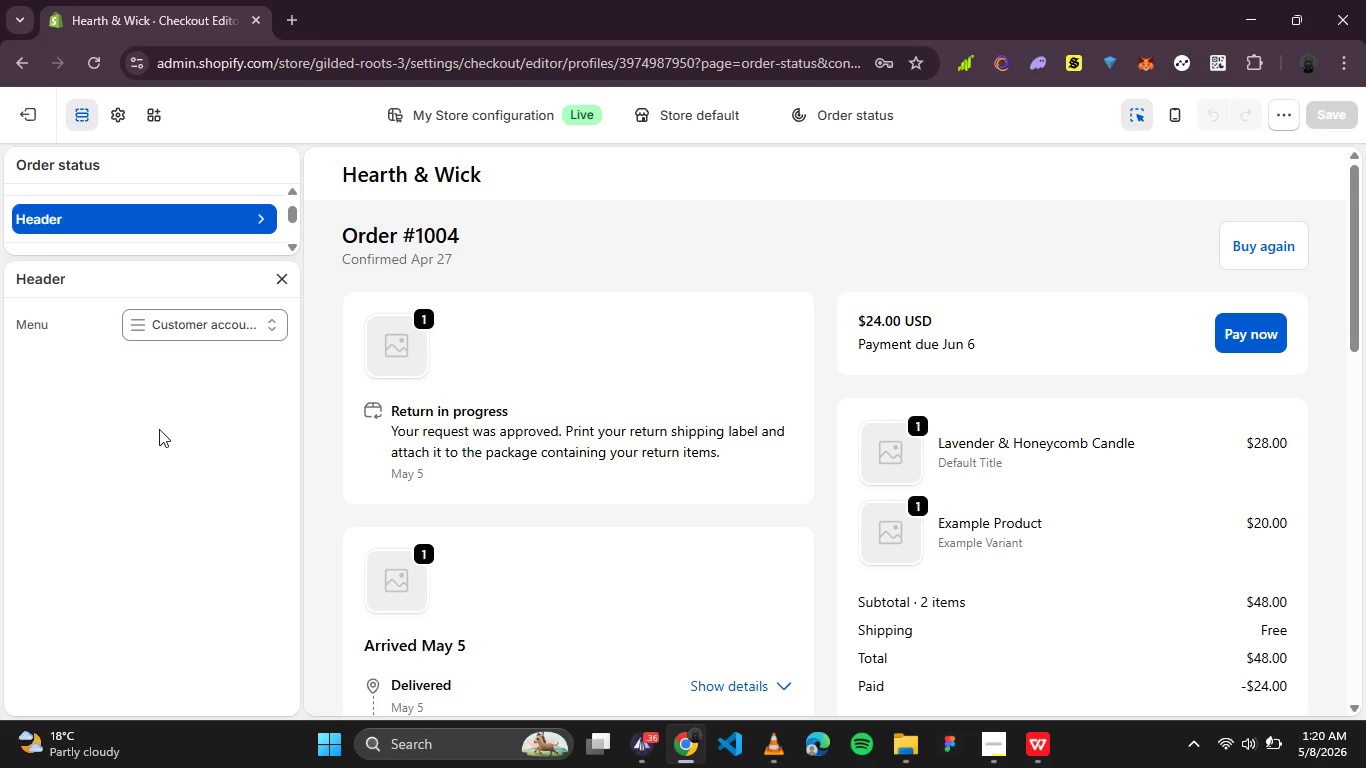 
wait(11.7)
 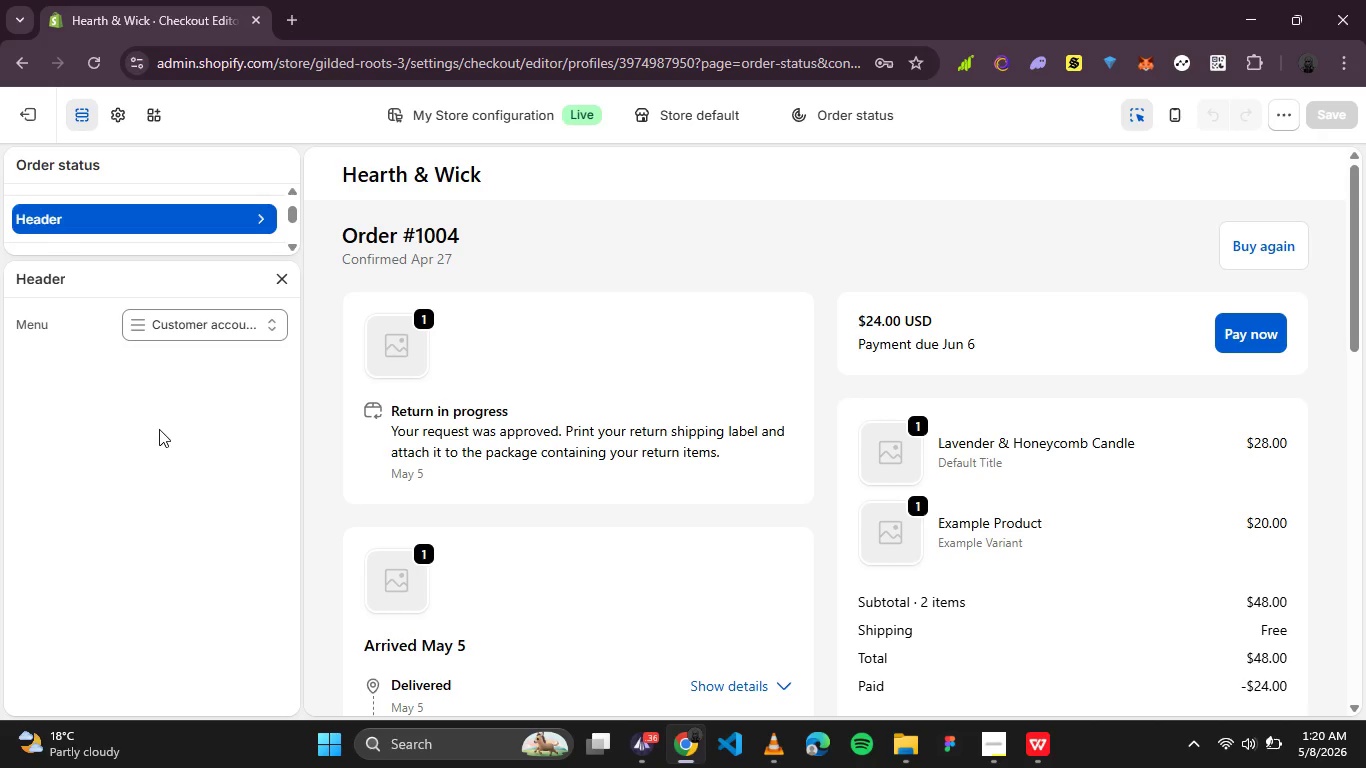 
left_click([237, 331])
 